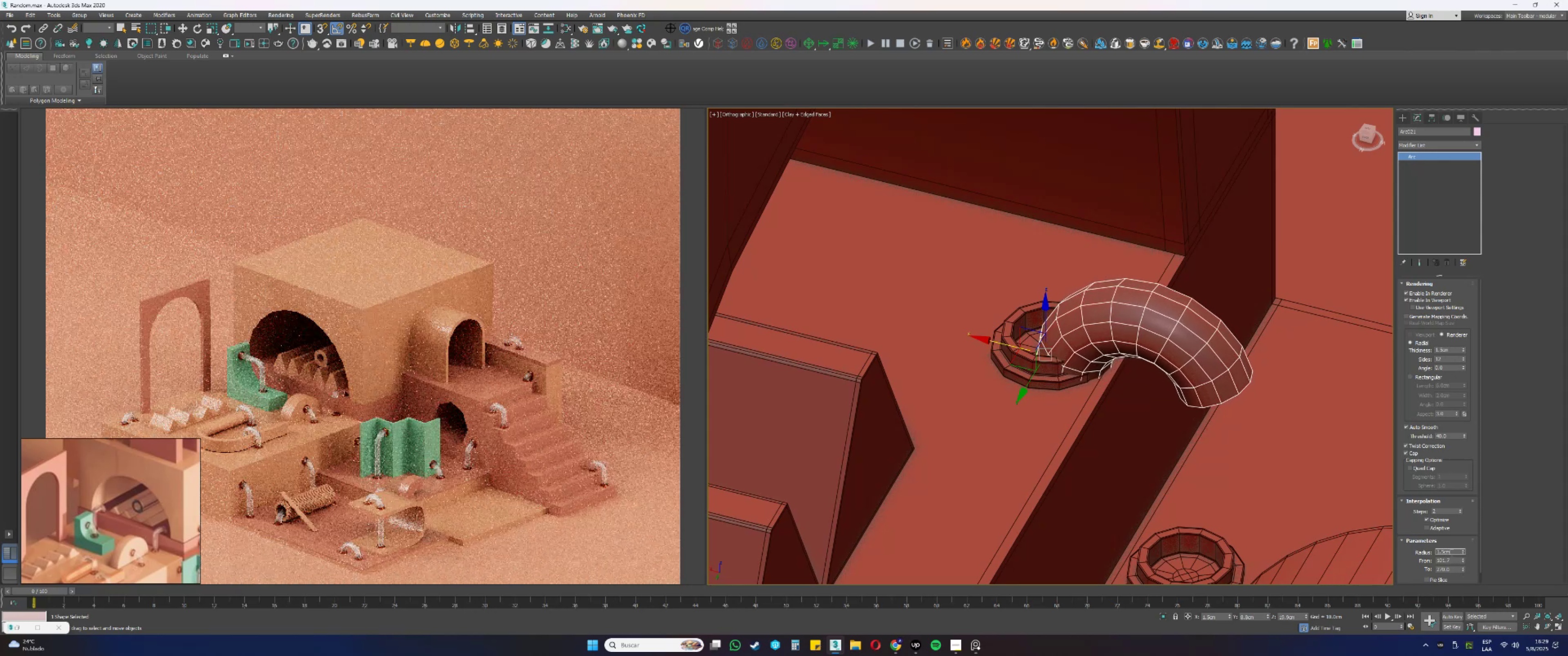 
key(Numpad1)
 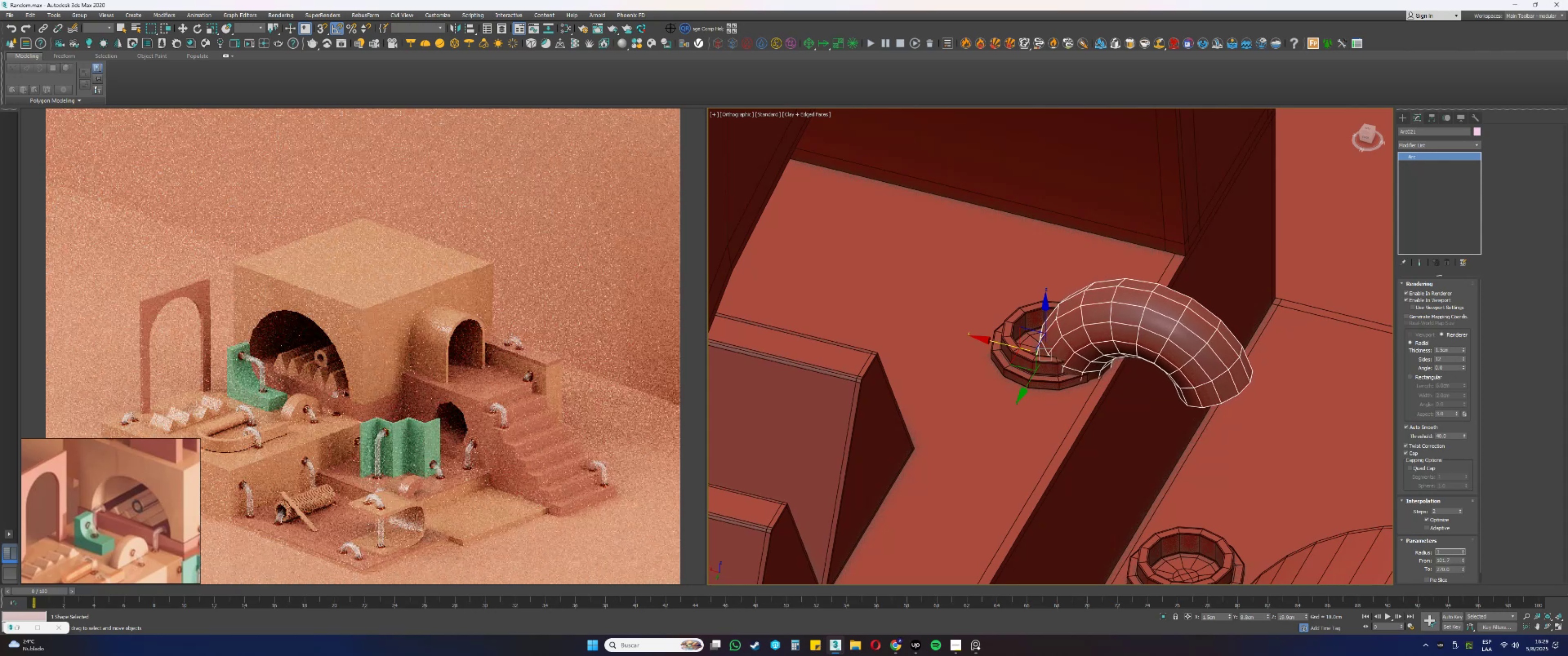 
key(NumpadDecimal)
 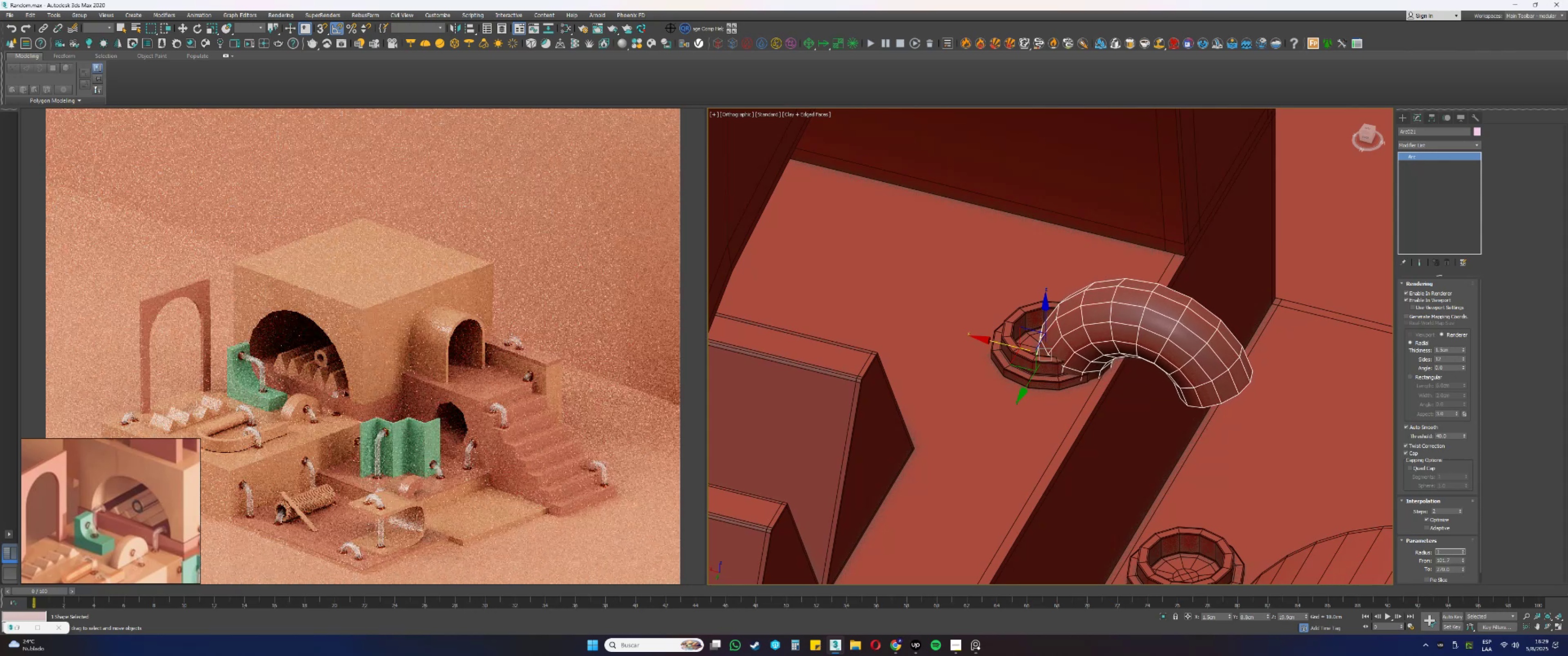 
key(Numpad5)
 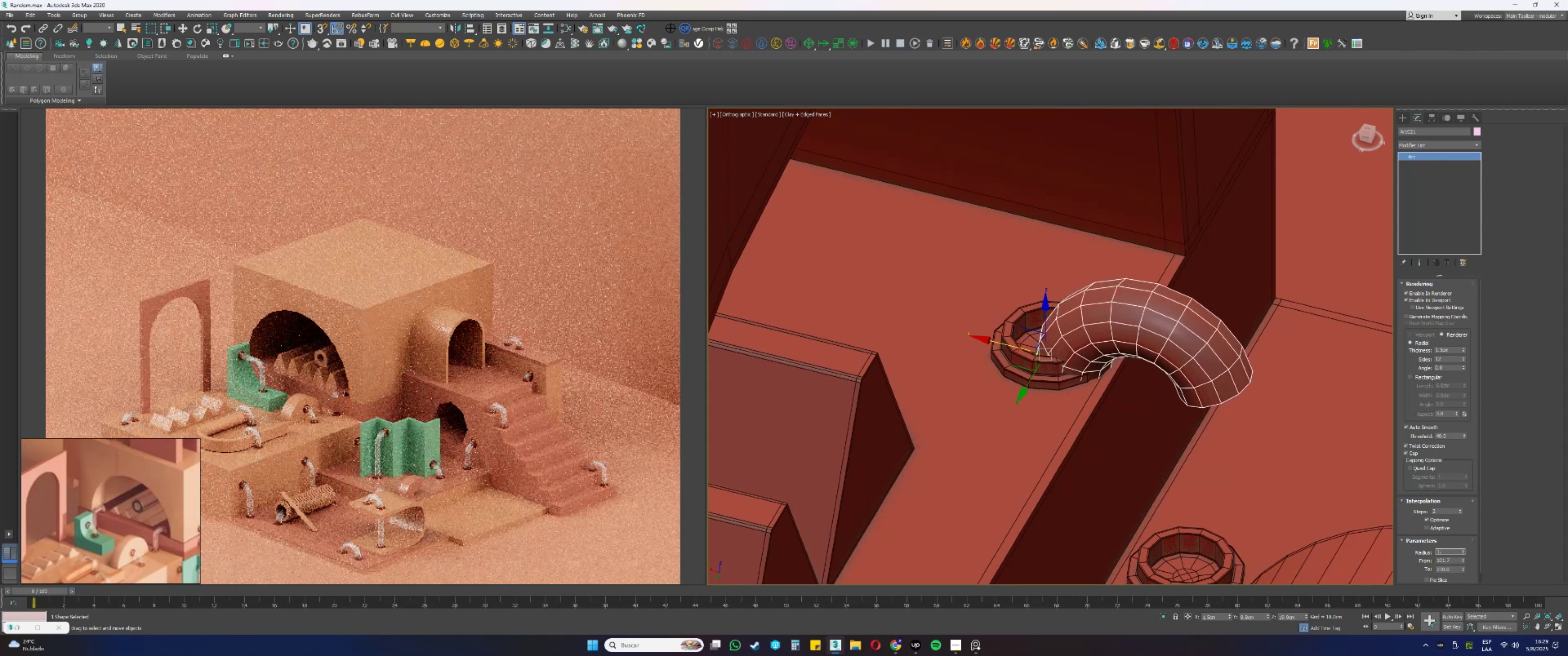 
key(NumpadEnter)
 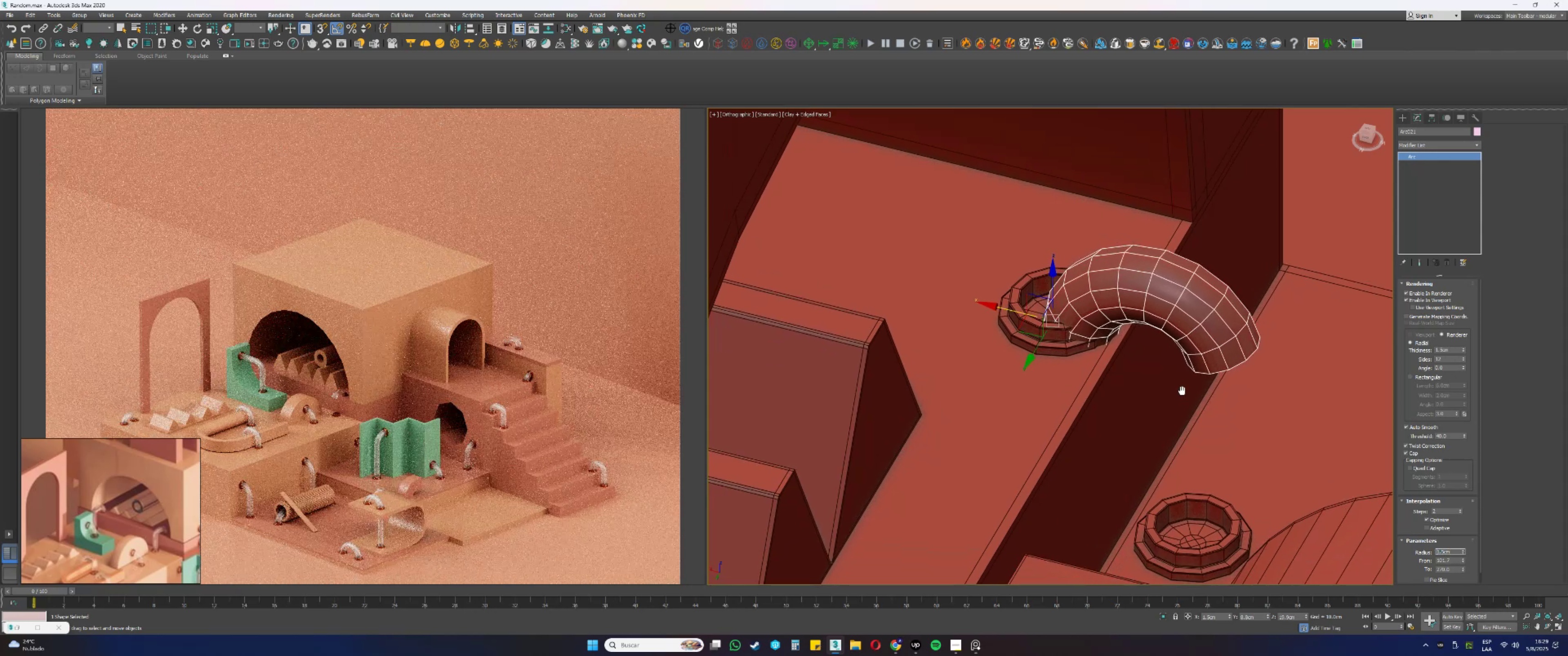 
hold_key(key=AltLeft, duration=0.89)
 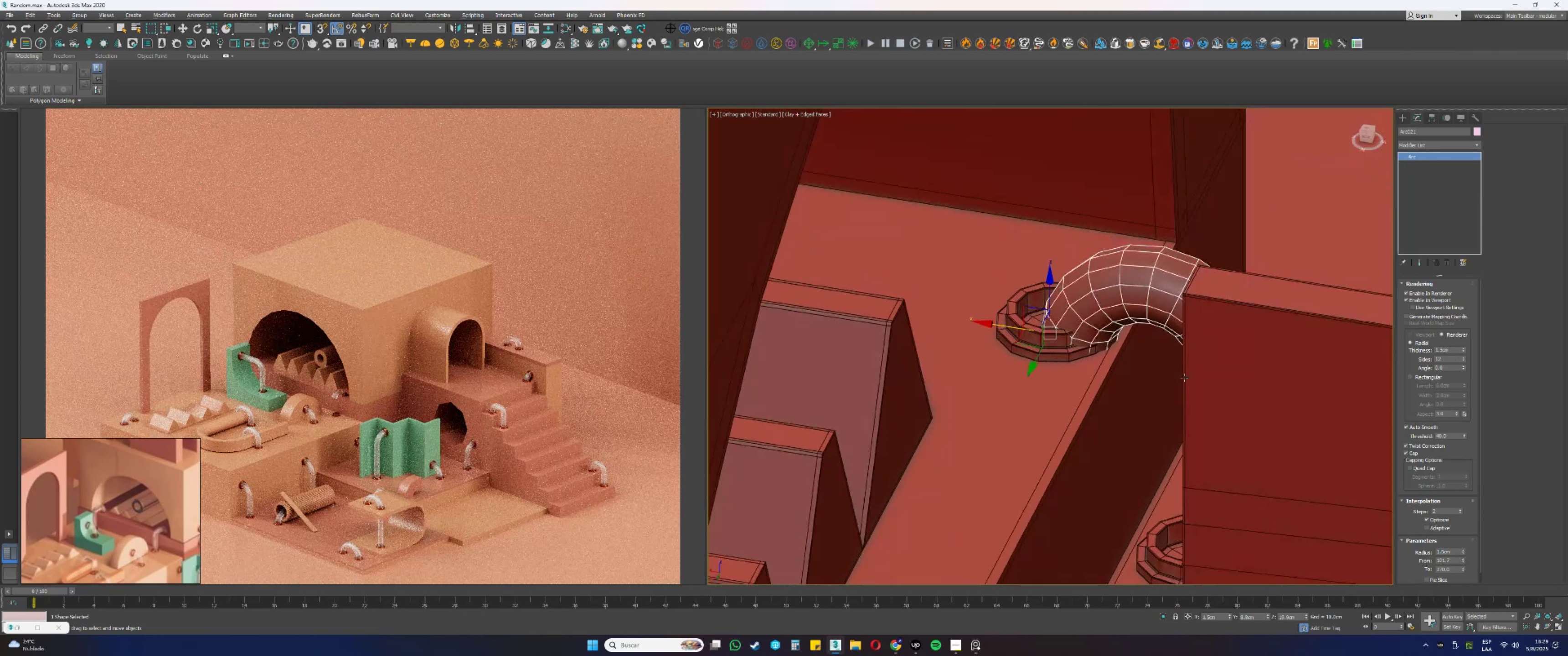 
scroll: coordinate [1088, 314], scroll_direction: up, amount: 2.0
 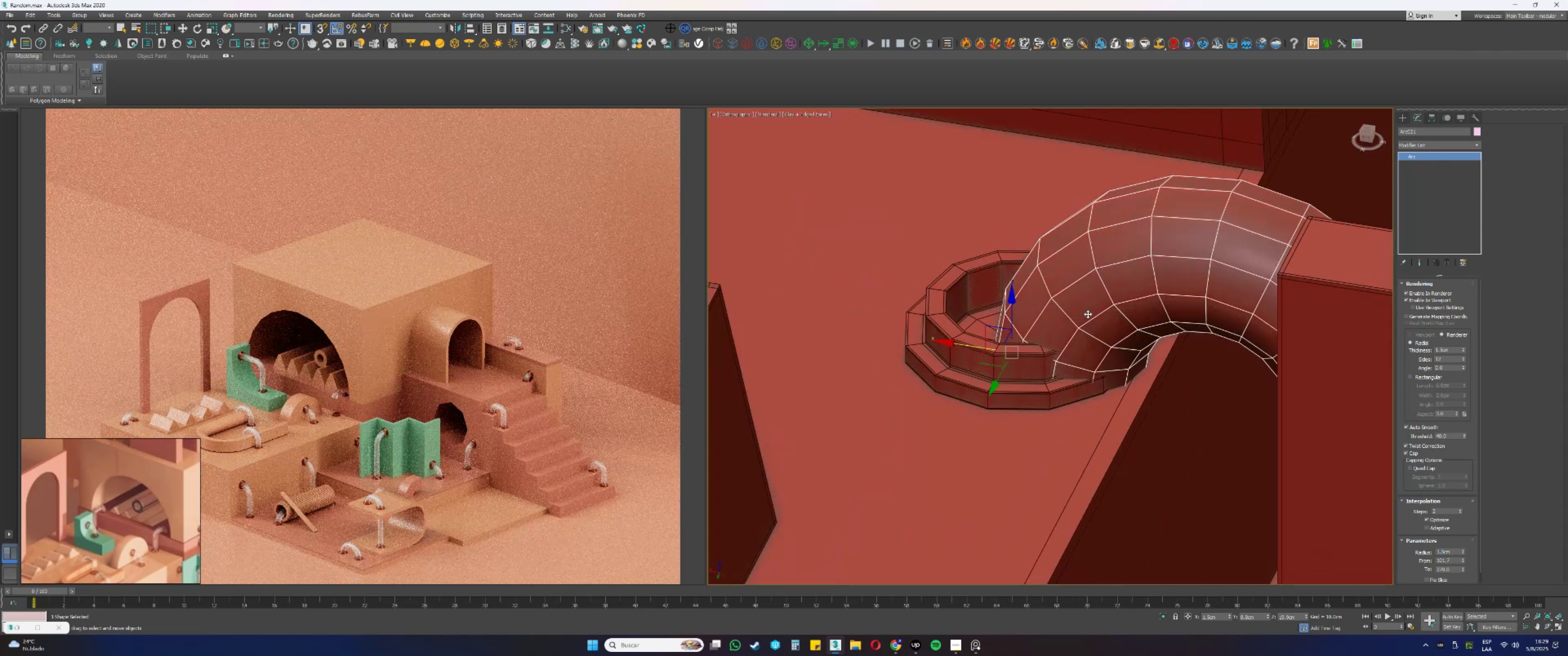 
key(Alt+AltLeft)
 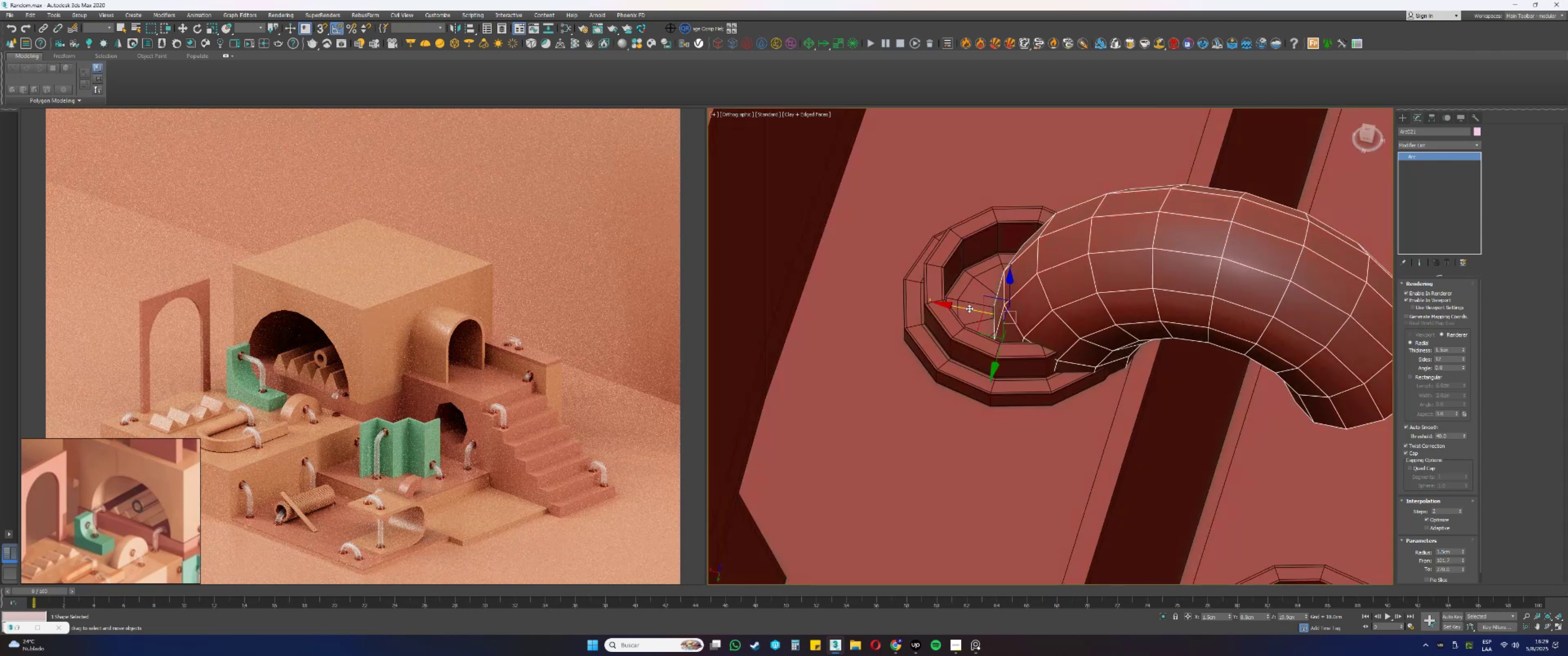 
type(ss)
 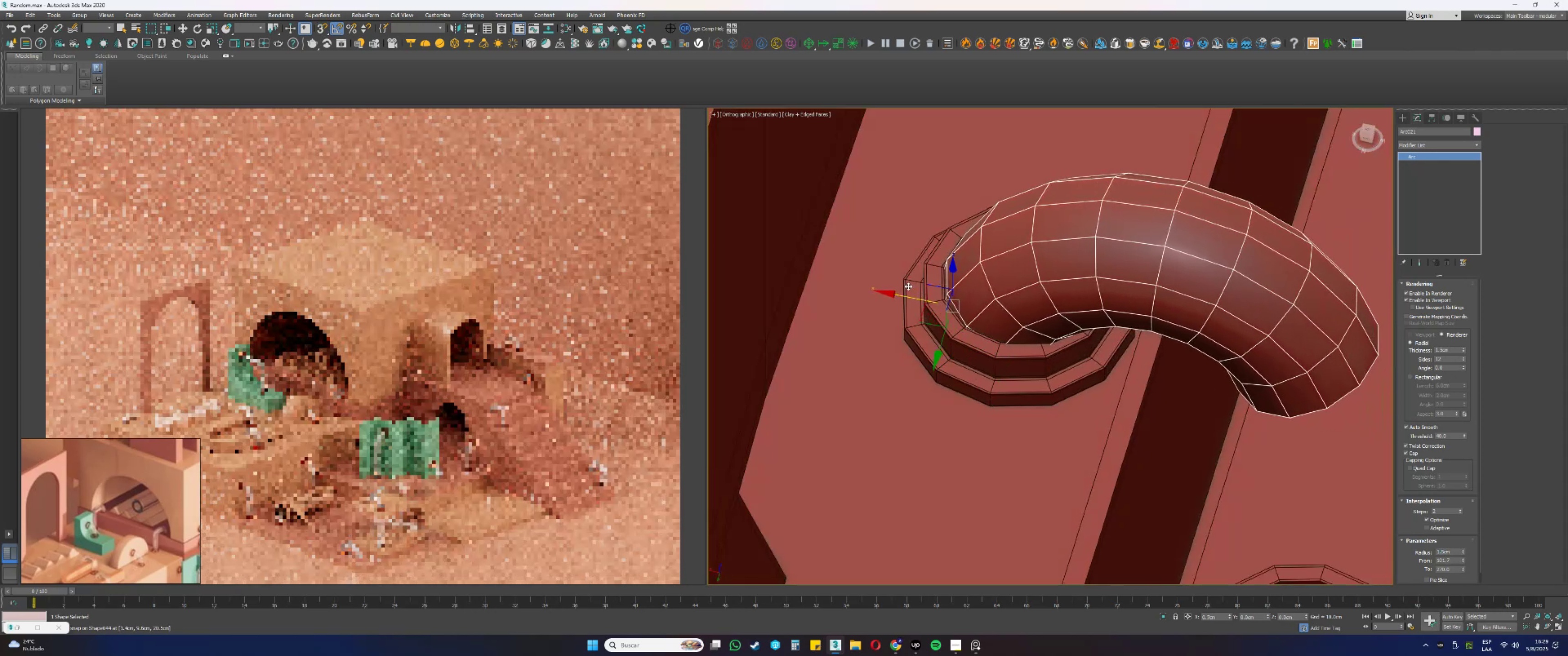 
hold_key(key=AltLeft, duration=0.71)
 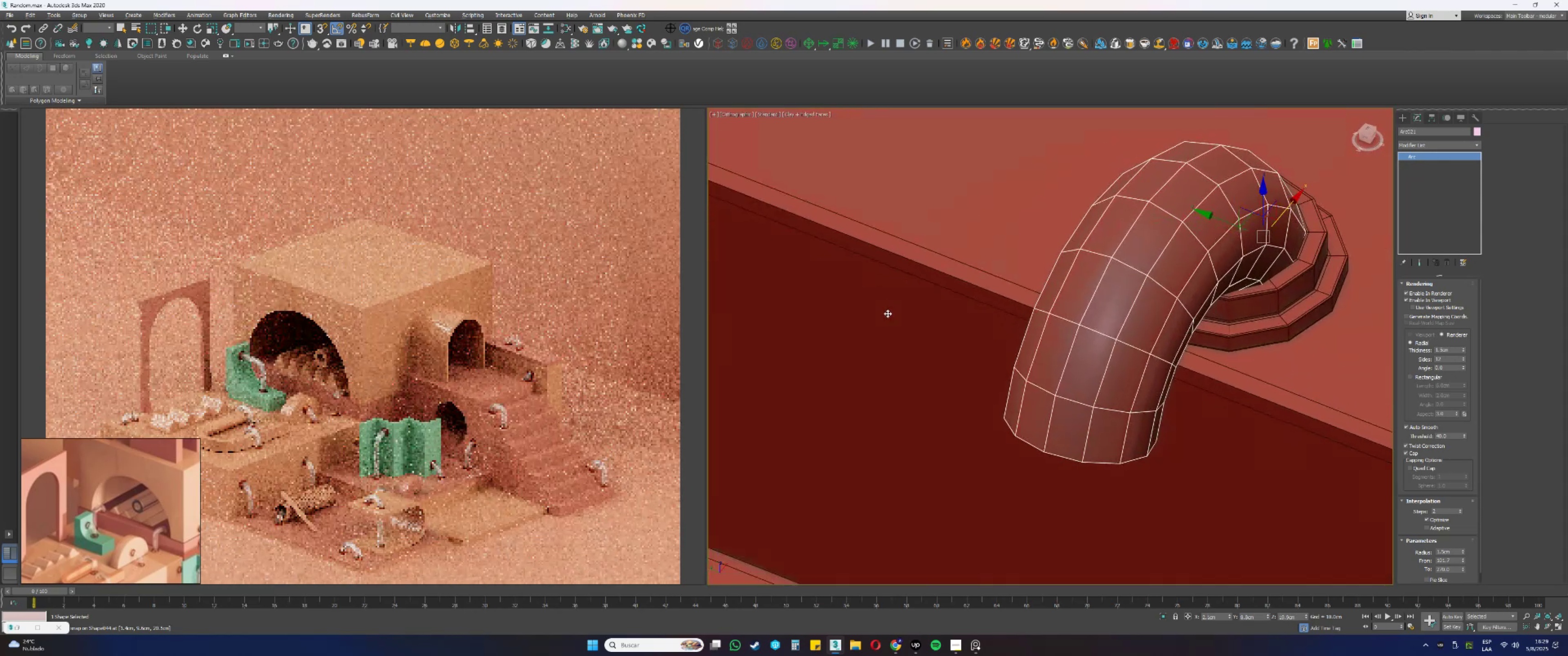 
key(Alt+AltLeft)
 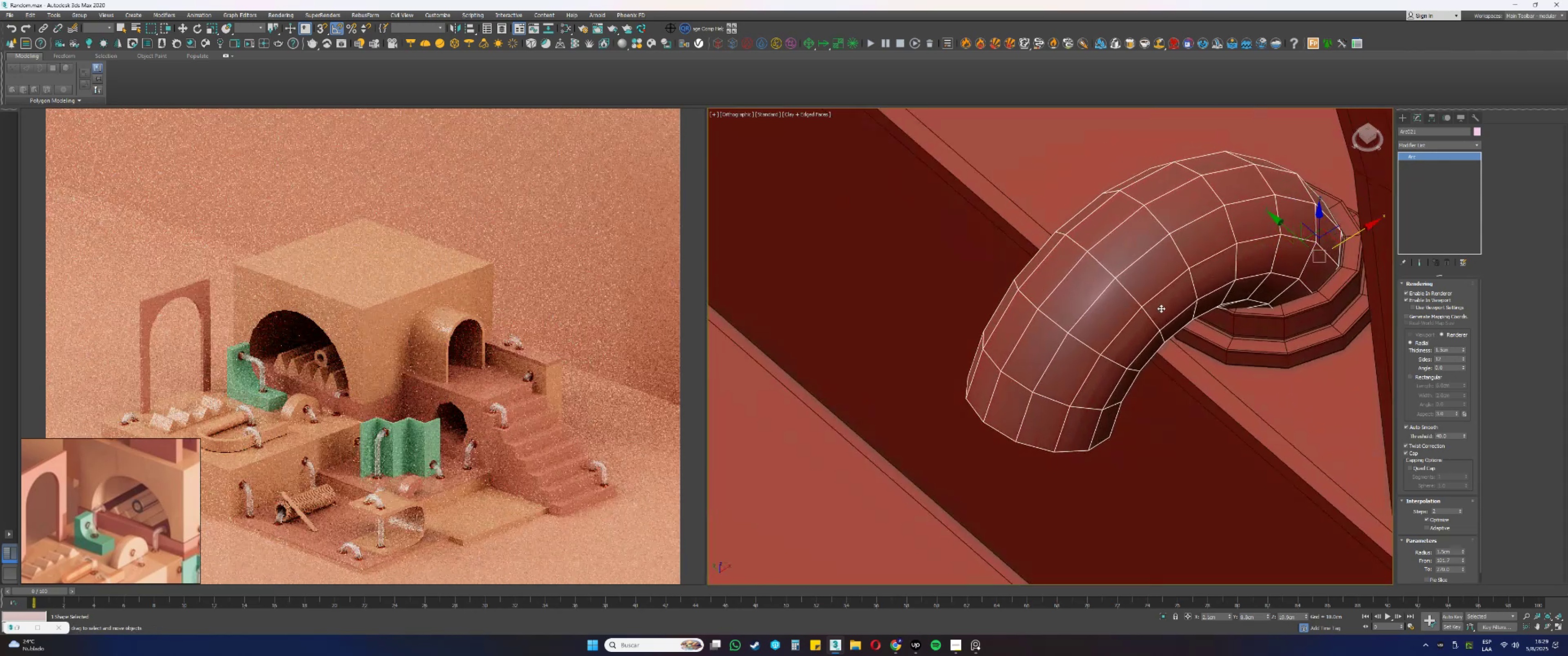 
hold_key(key=AltLeft, duration=0.44)
 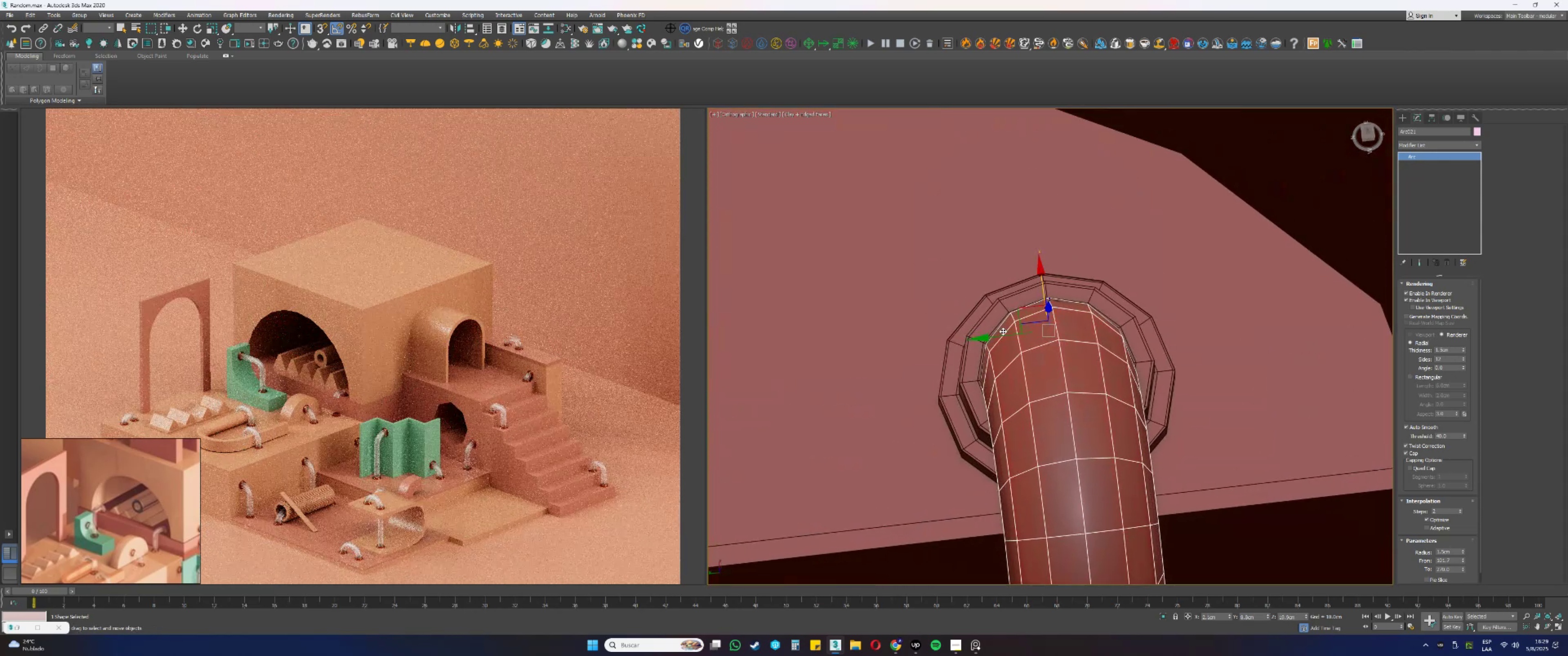 
type(ssss)
 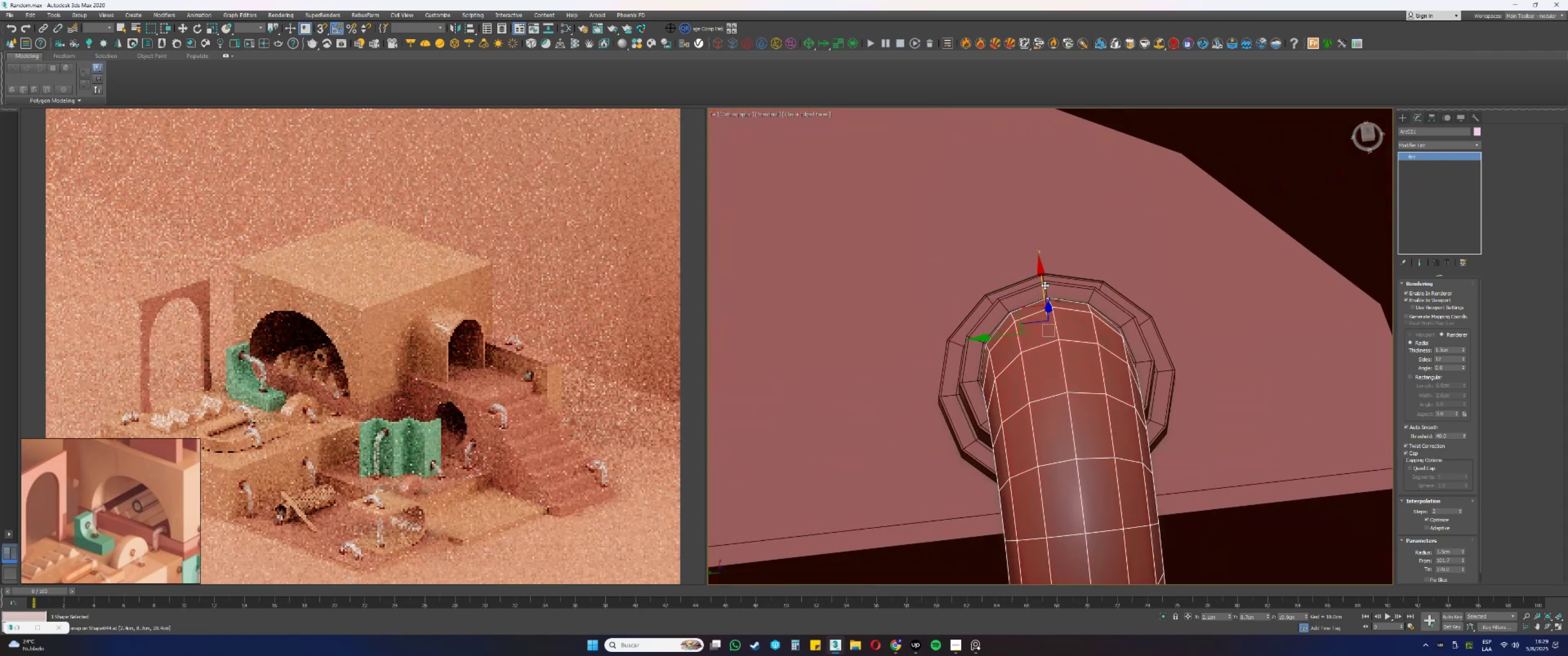 
hold_key(key=AltLeft, duration=0.59)
 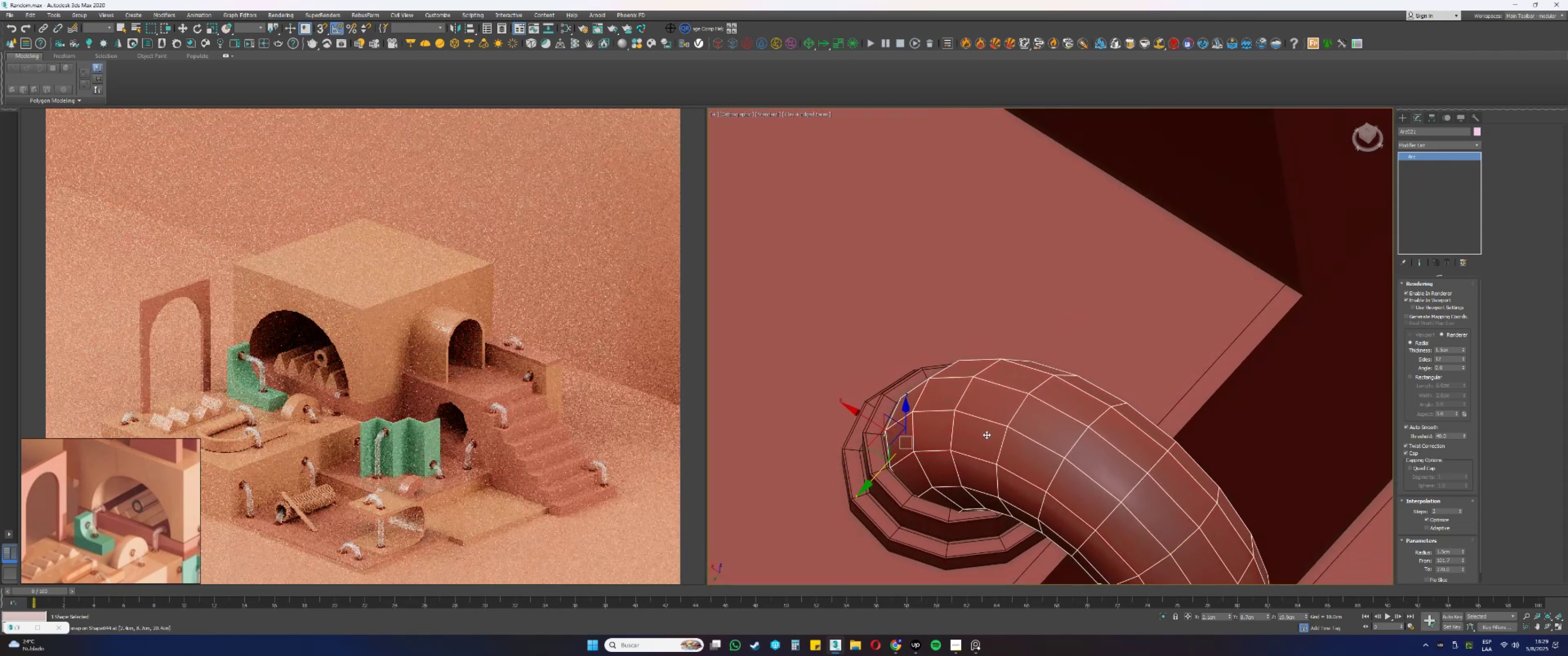 
key(Alt+AltLeft)
 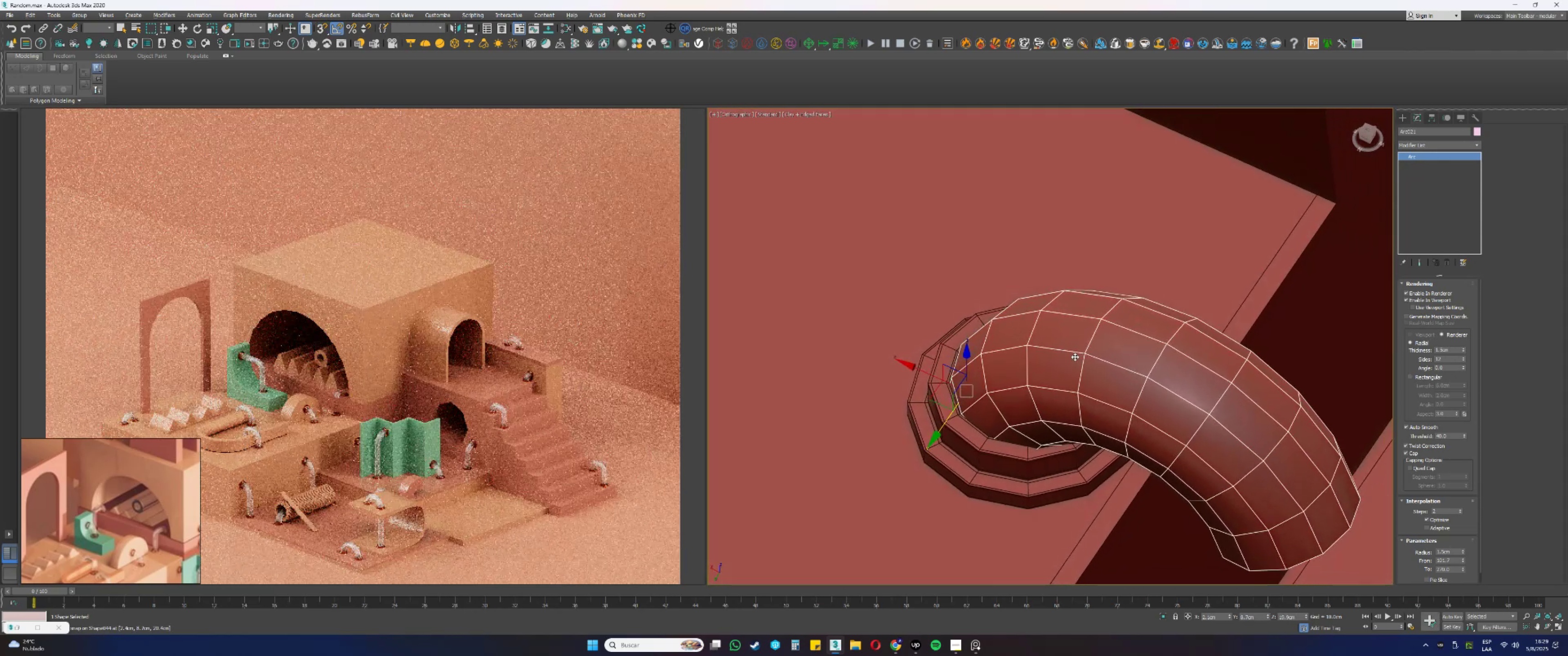 
scroll: coordinate [997, 408], scroll_direction: up, amount: 2.0
 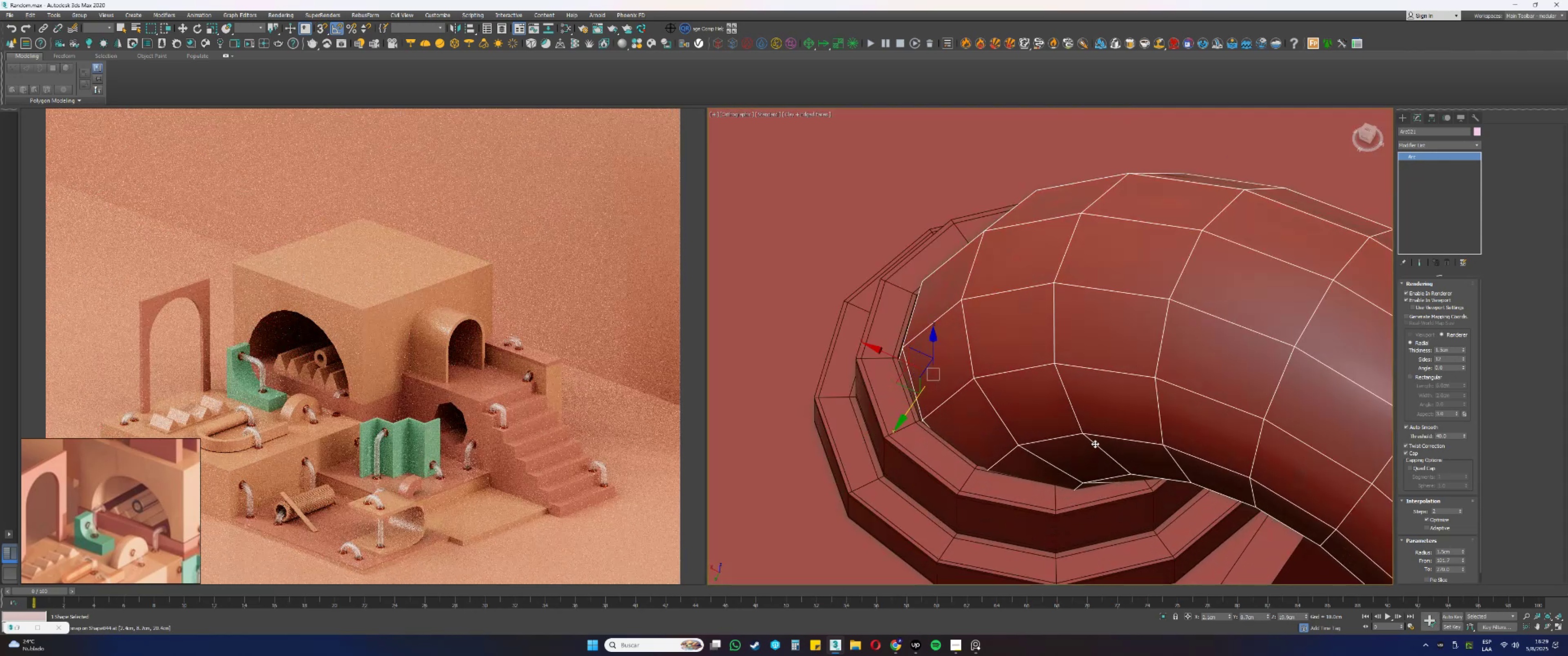 
hold_key(key=AltLeft, duration=0.36)
 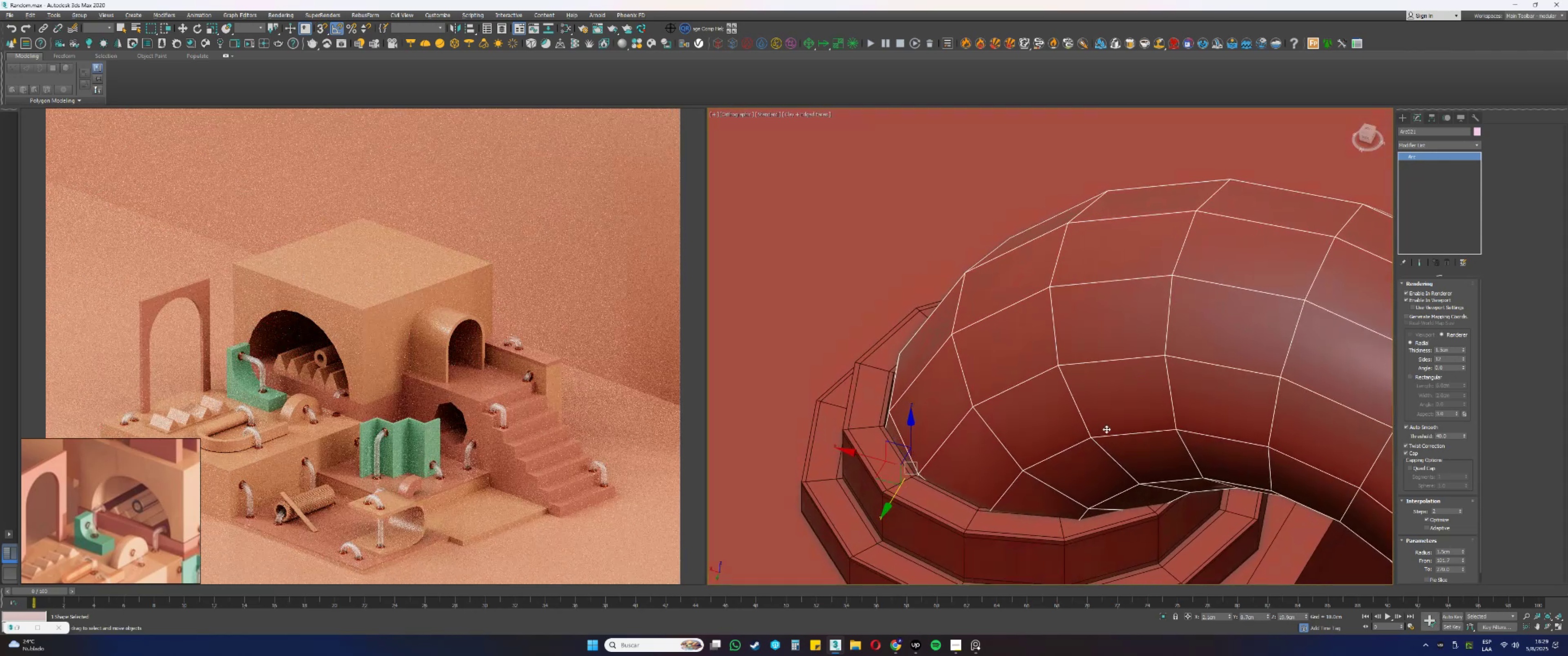 
scroll: coordinate [1108, 416], scroll_direction: down, amount: 3.0
 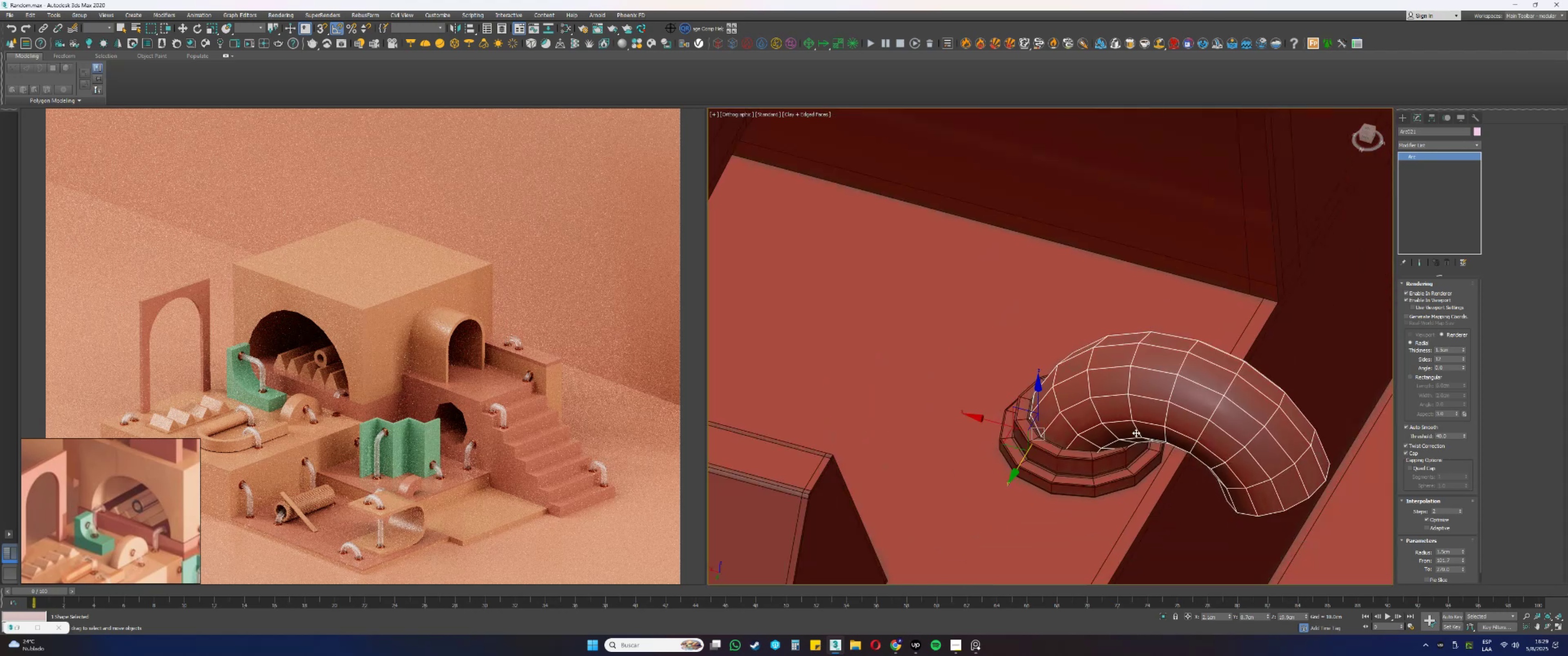 
hold_key(key=AltLeft, duration=0.3)
 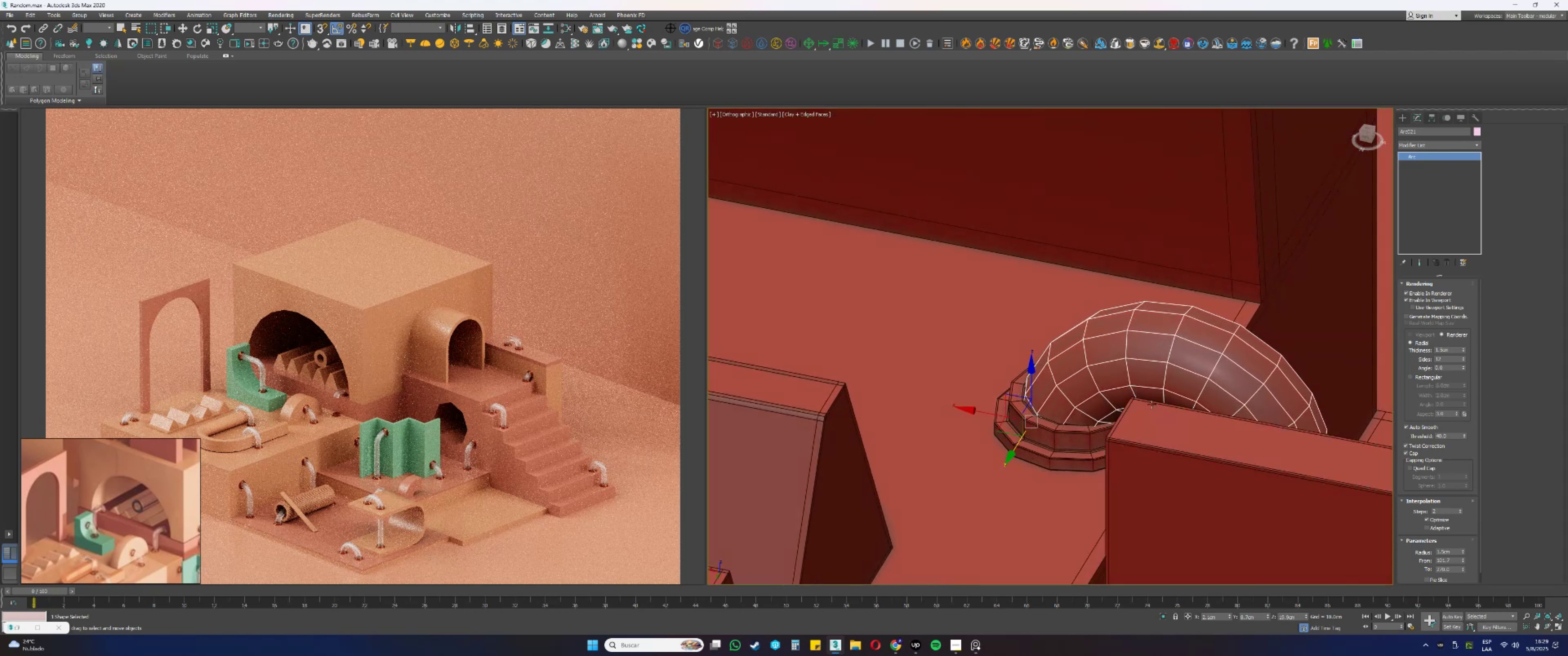 
key(Alt+AltLeft)
 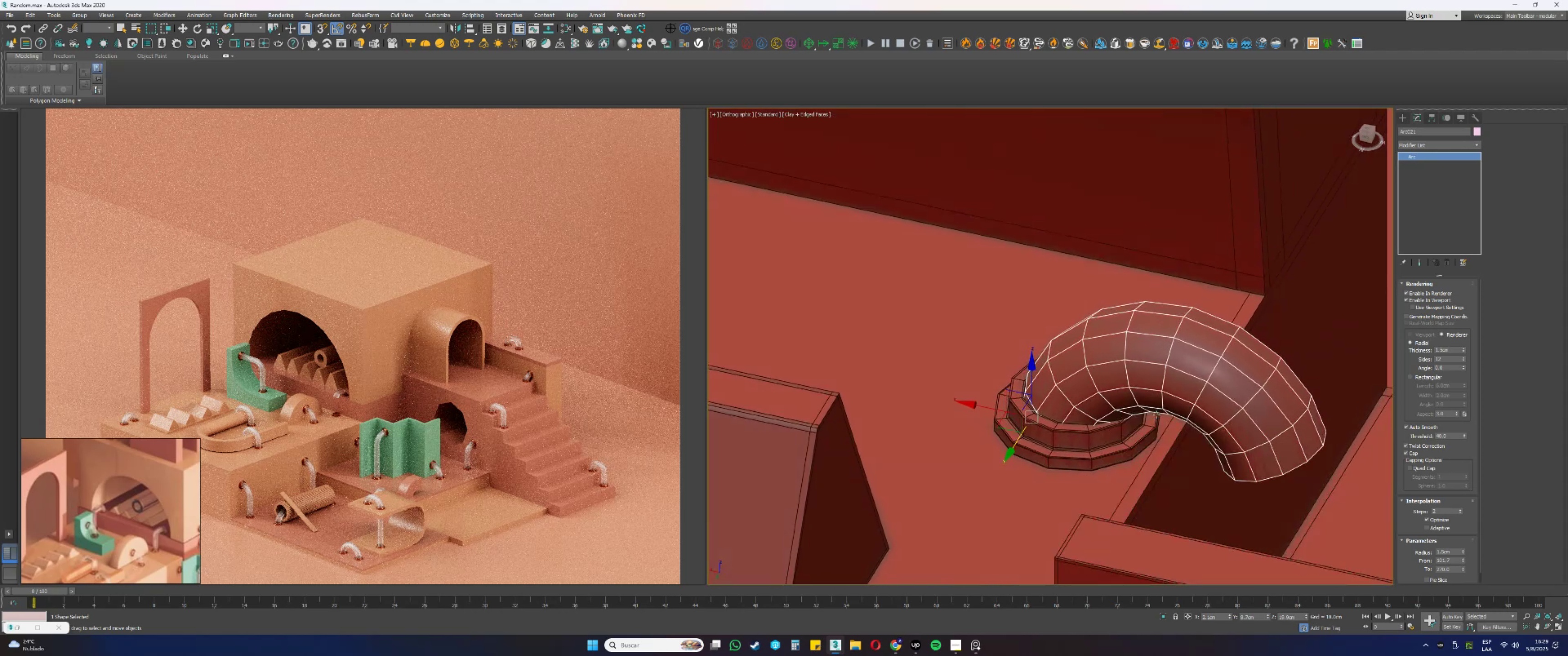 
scroll: coordinate [1075, 392], scroll_direction: up, amount: 1.0
 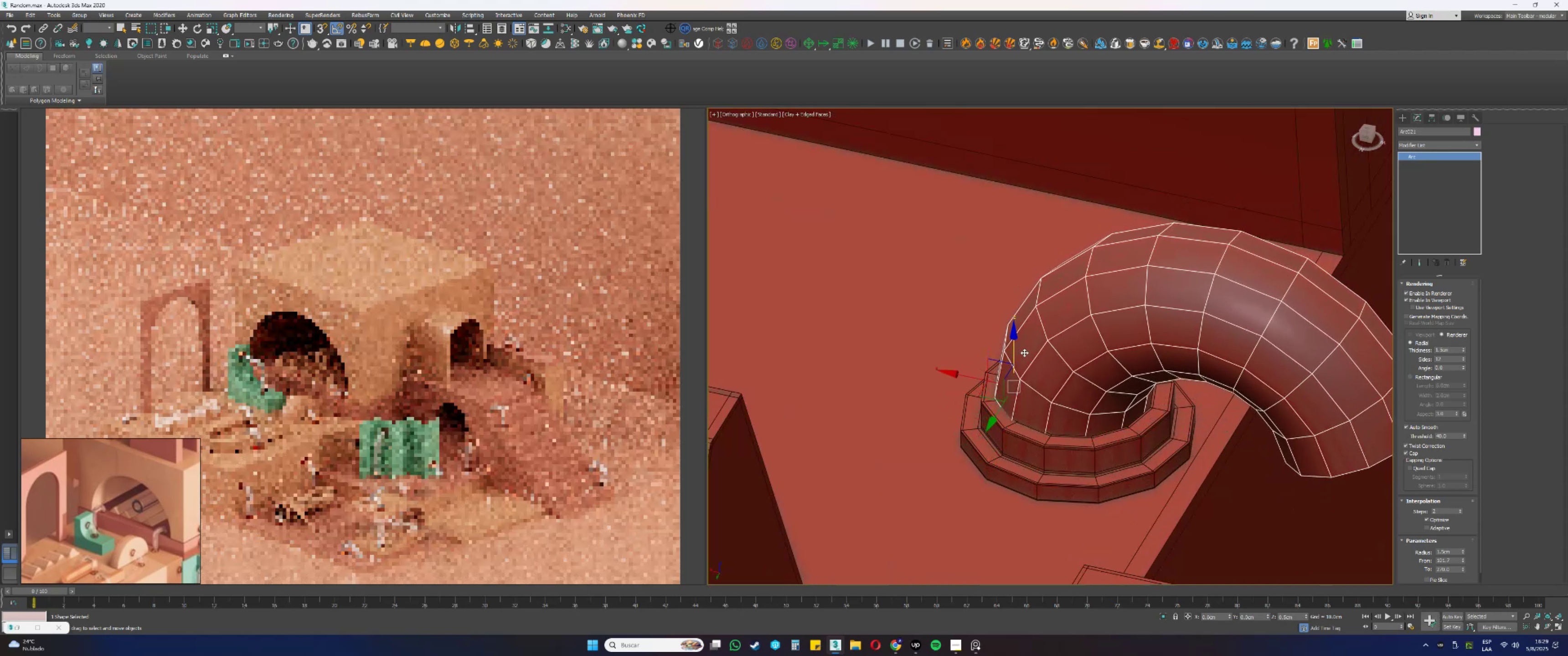 
hold_key(key=AltLeft, duration=0.41)
 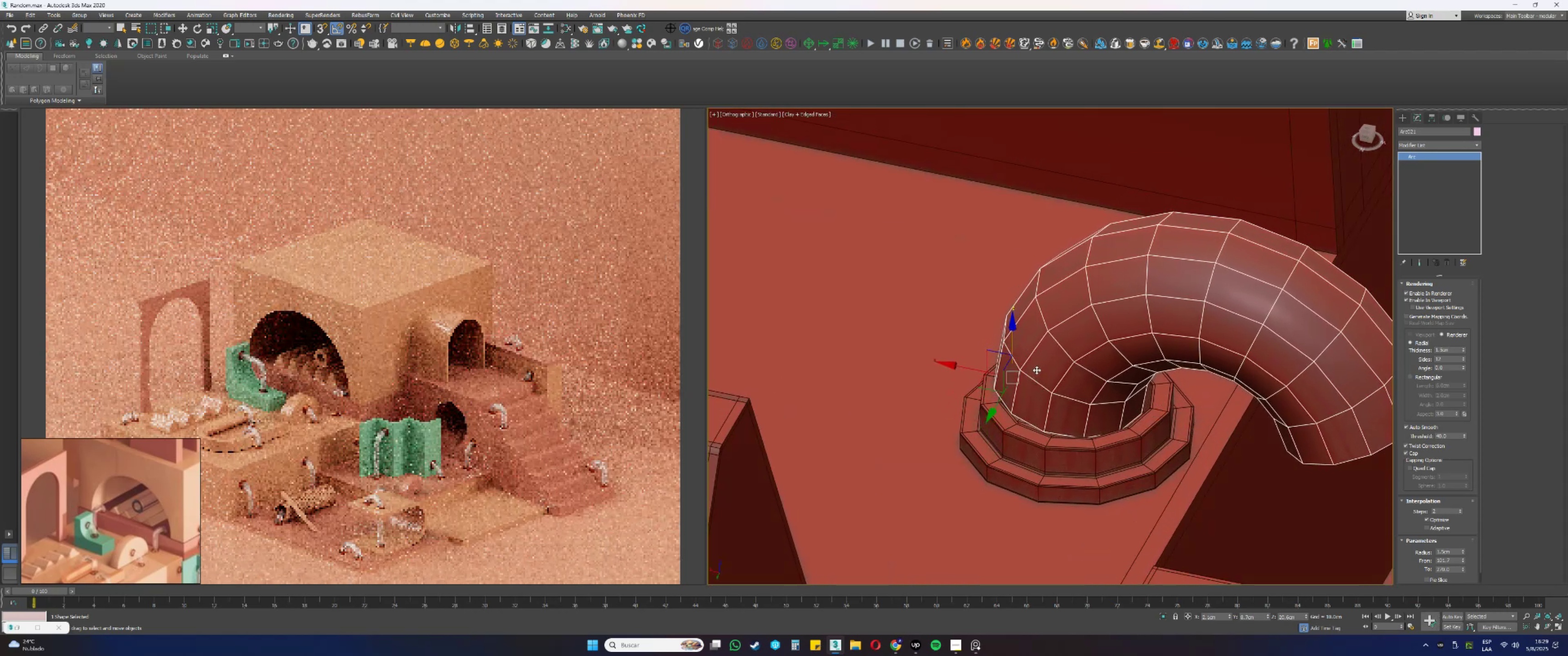 
hold_key(key=AltLeft, duration=0.35)
 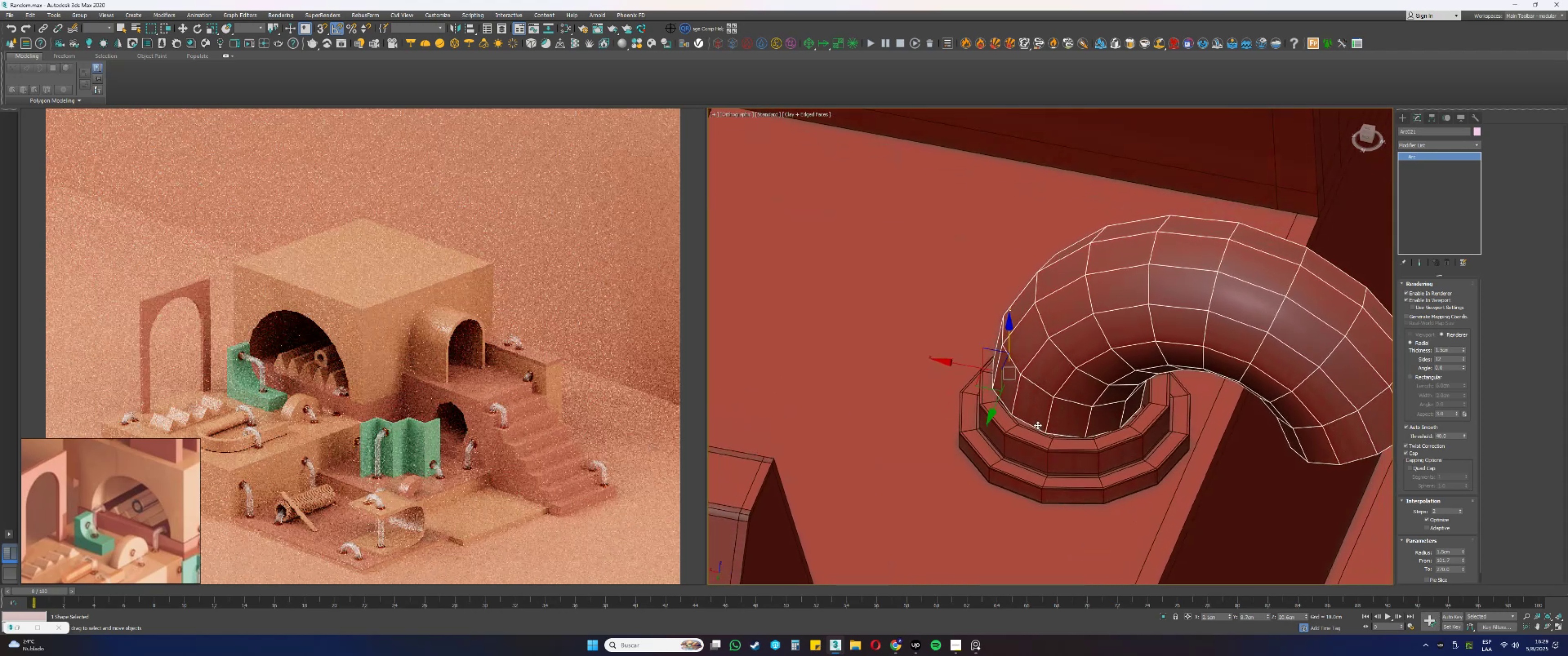 
key(Alt+AltLeft)
 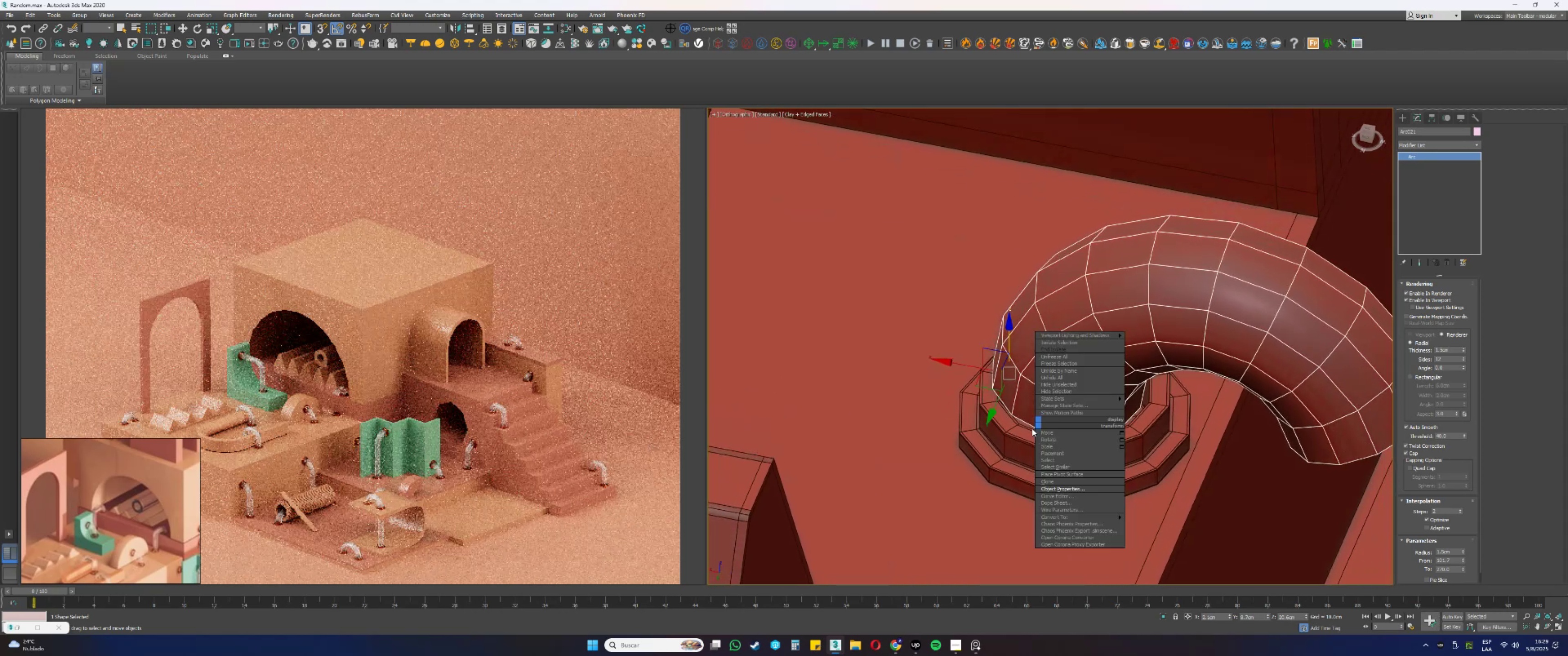 
key(Escape)
 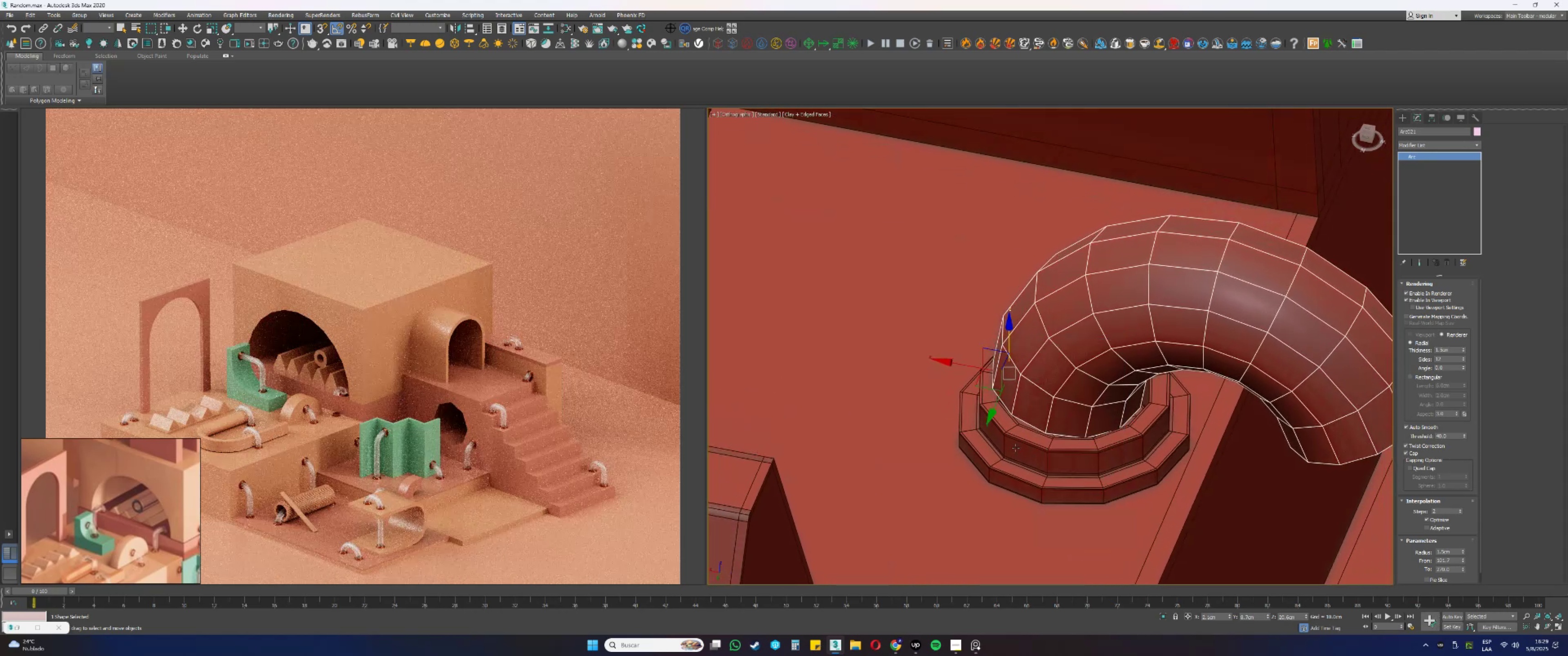 
left_click([1016, 448])
 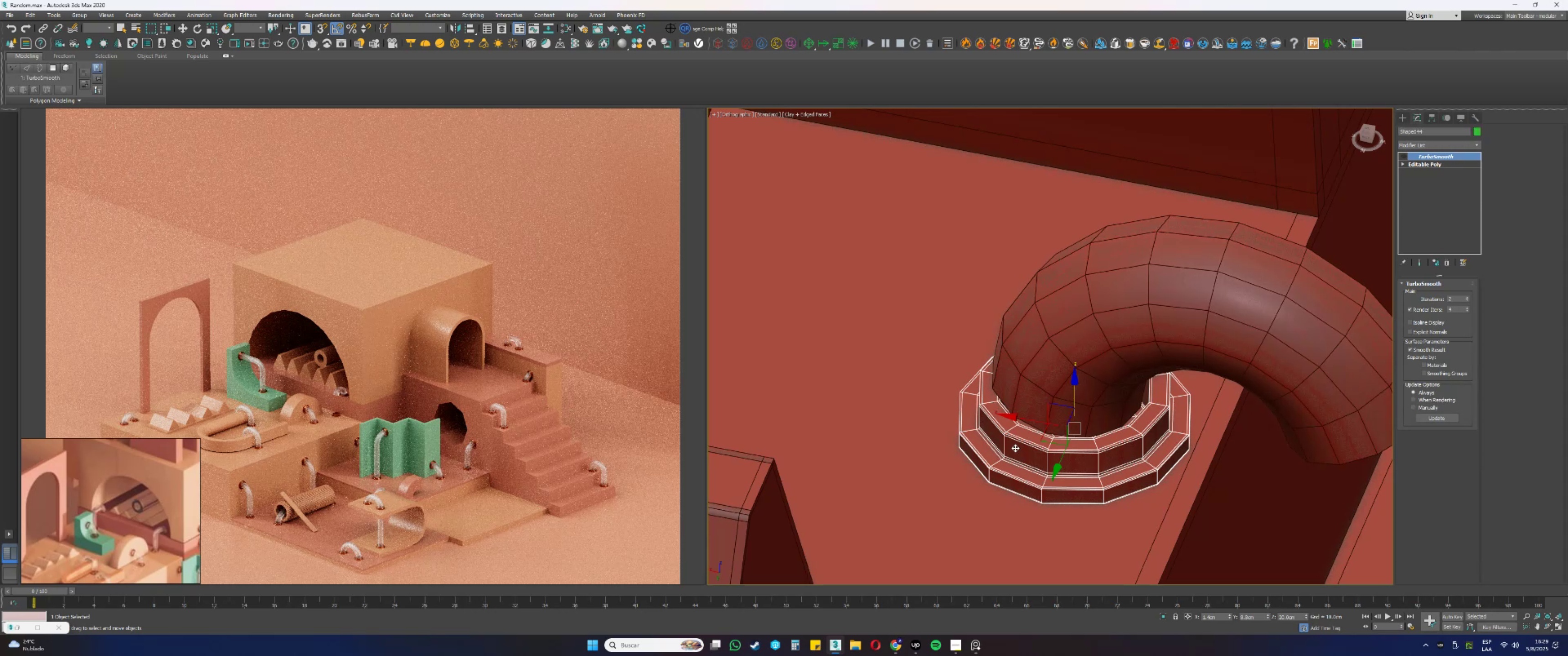 
scroll: coordinate [1015, 447], scroll_direction: up, amount: 1.0
 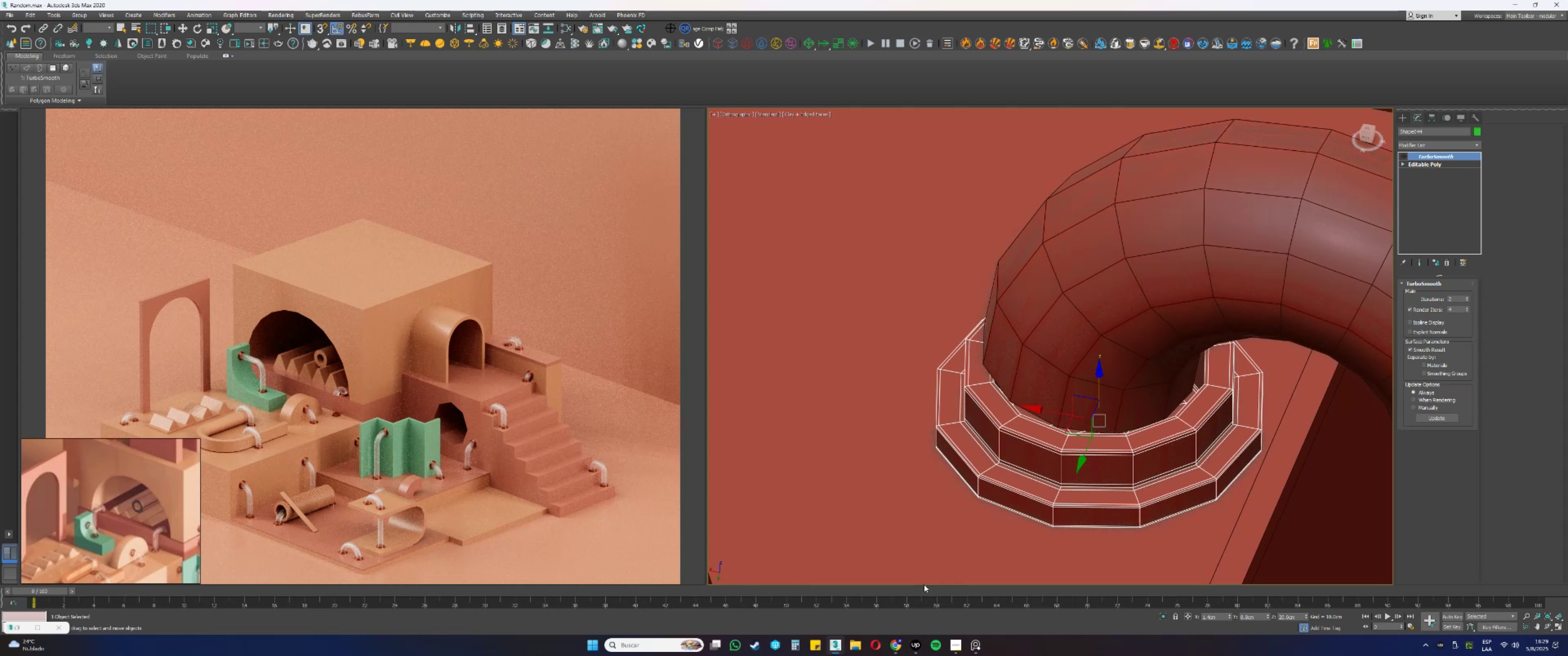 
wait(19.41)
 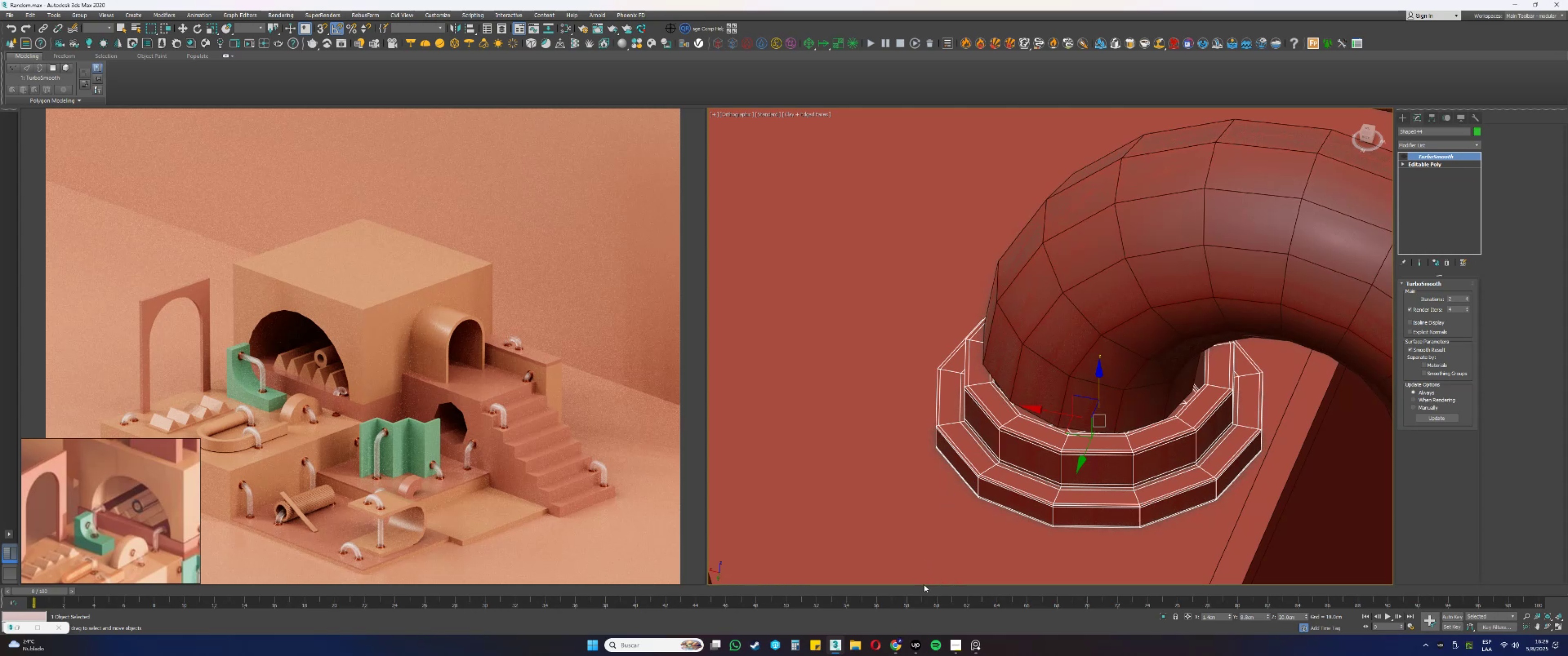 
left_click([1104, 319])
 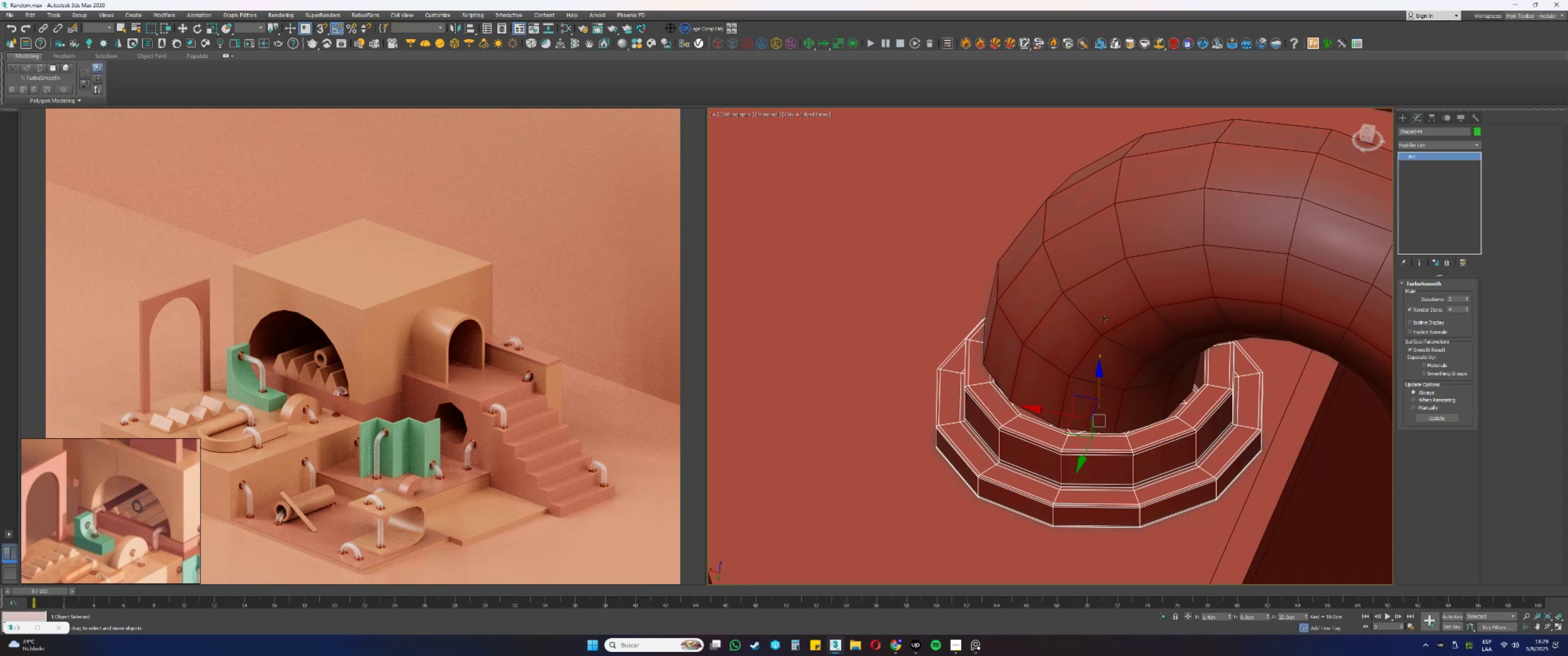 
scroll: coordinate [1085, 323], scroll_direction: down, amount: 4.0
 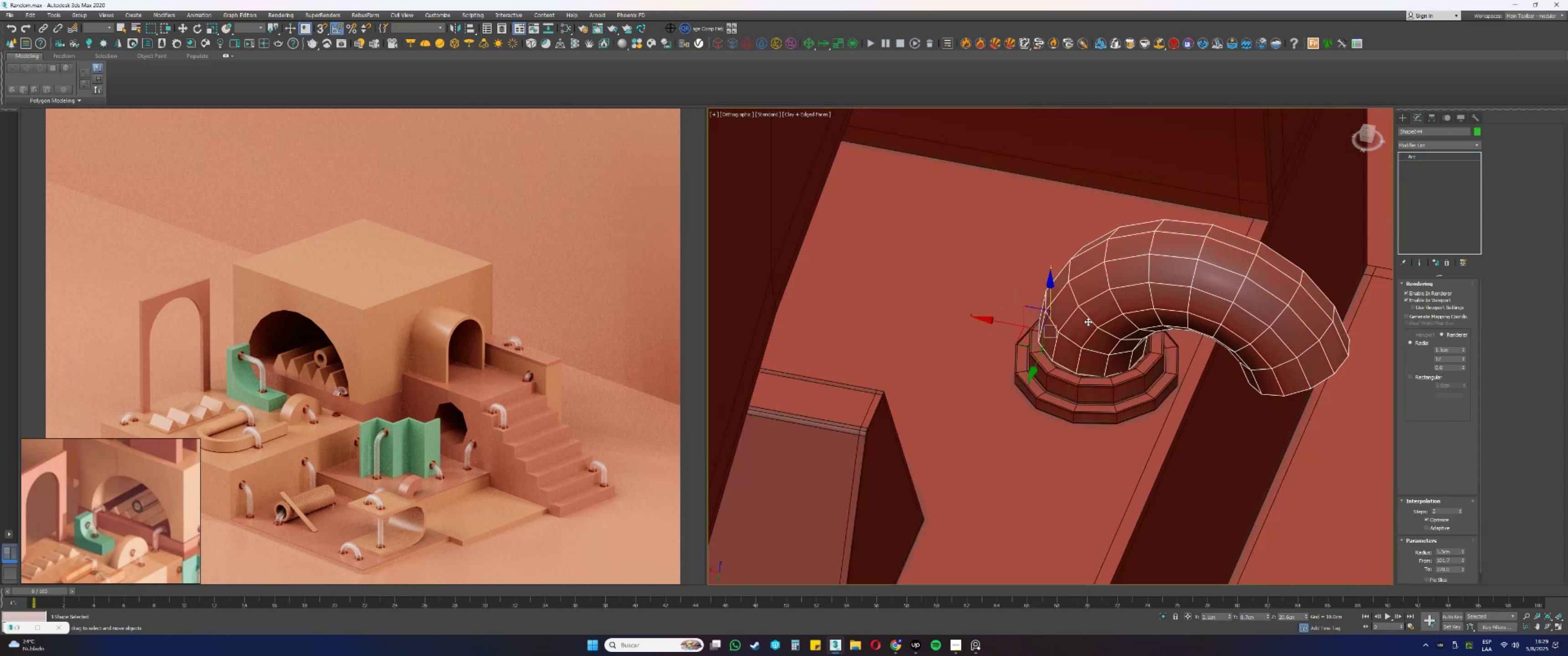 
hold_key(key=AltLeft, duration=0.99)
 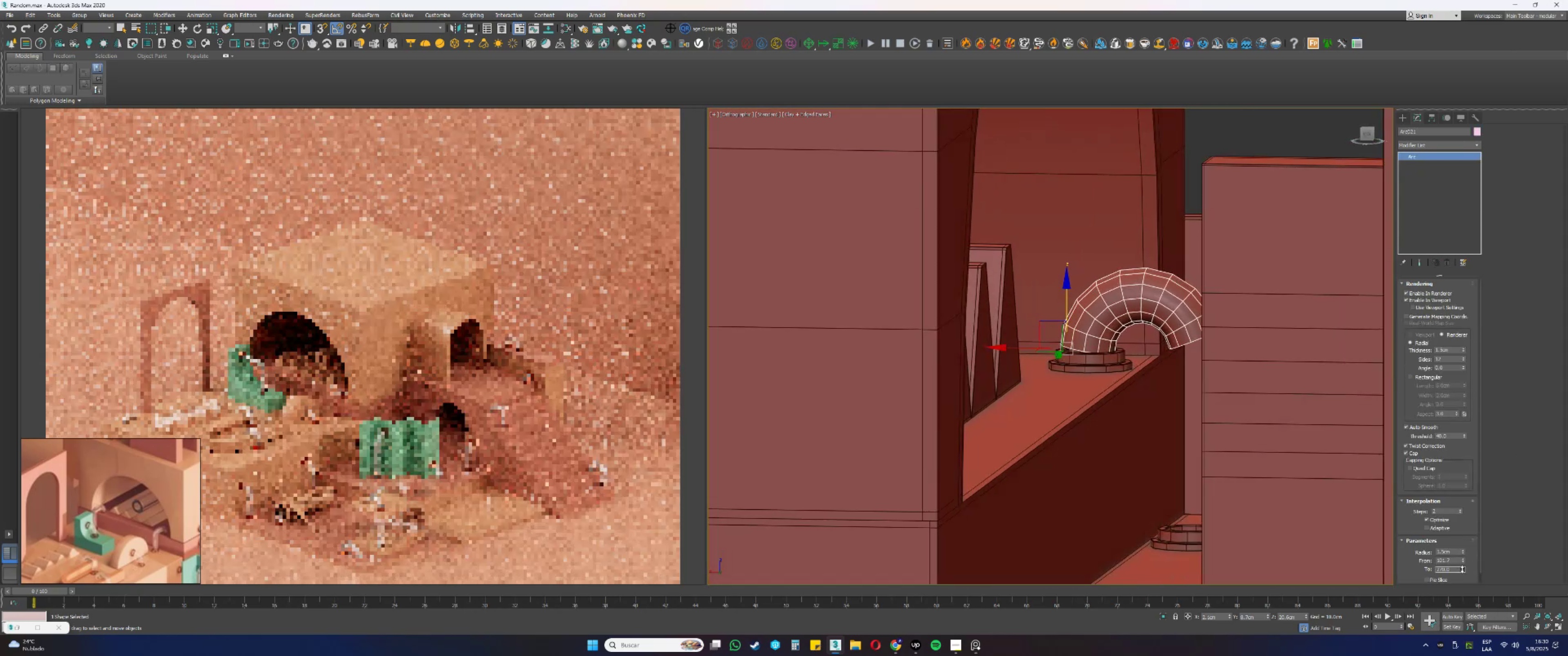 
double_click([1454, 568])
 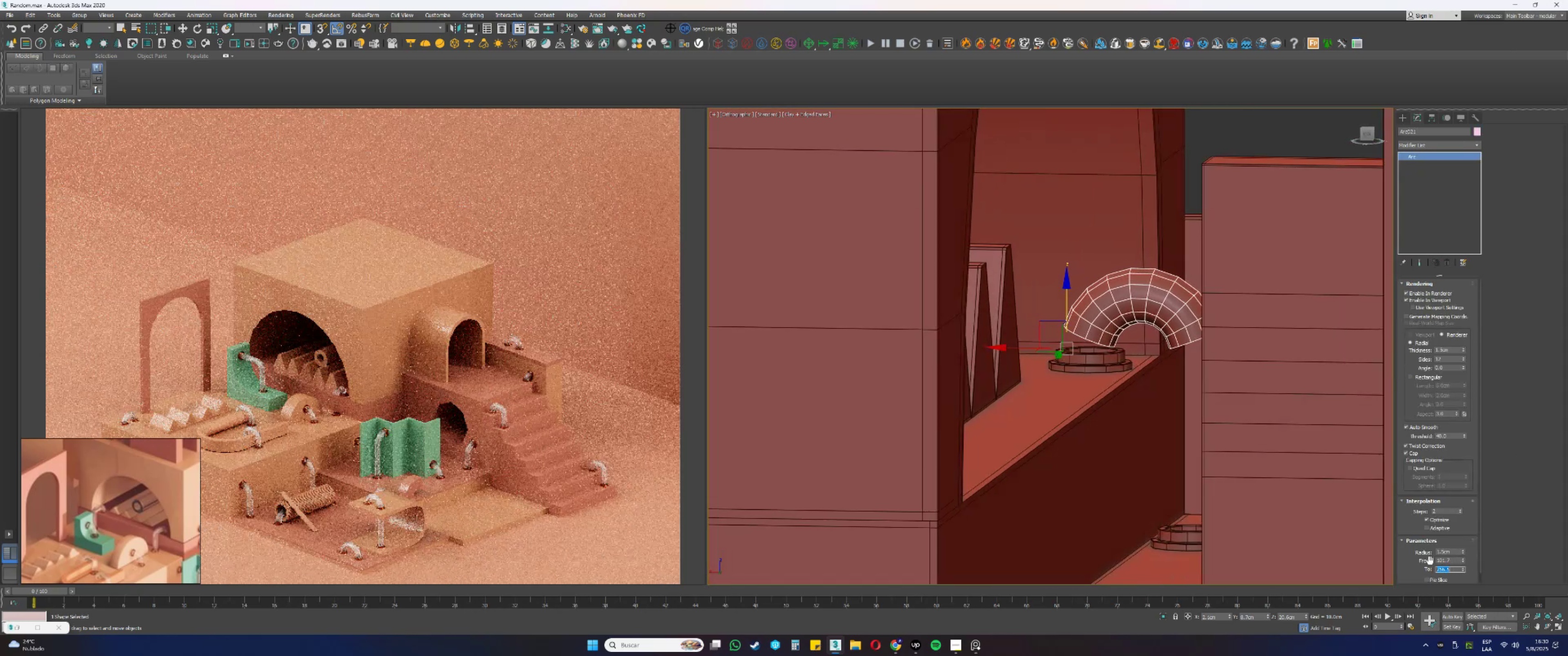 
key(Numpad5)
 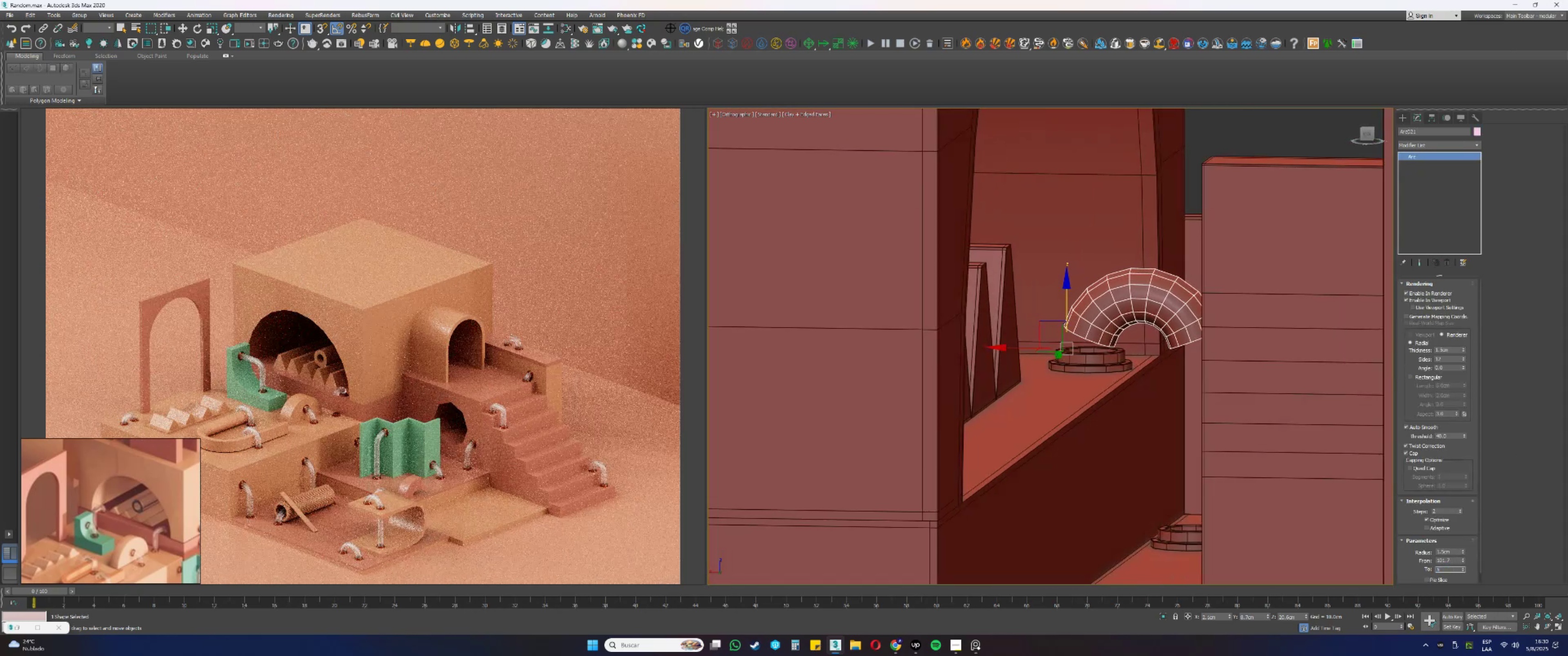 
key(Numpad2)
 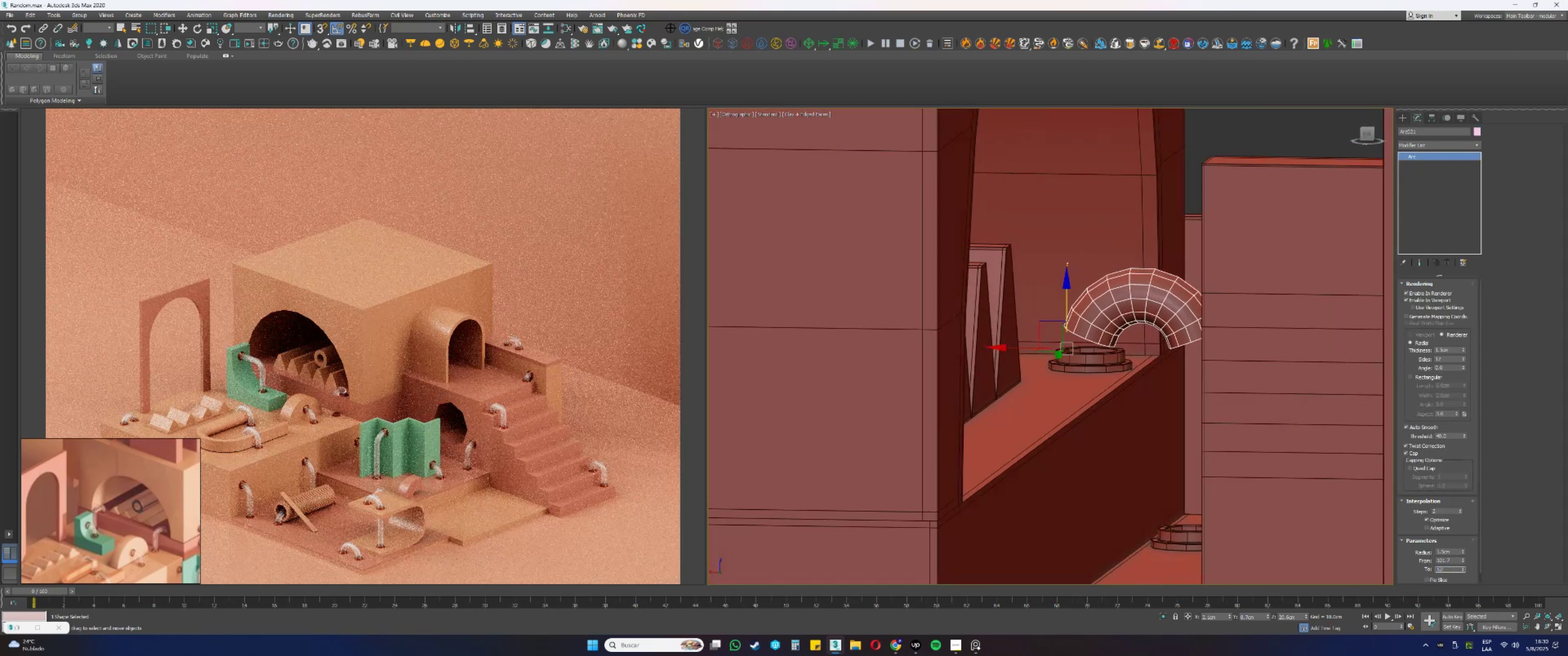 
key(Numpad7)
 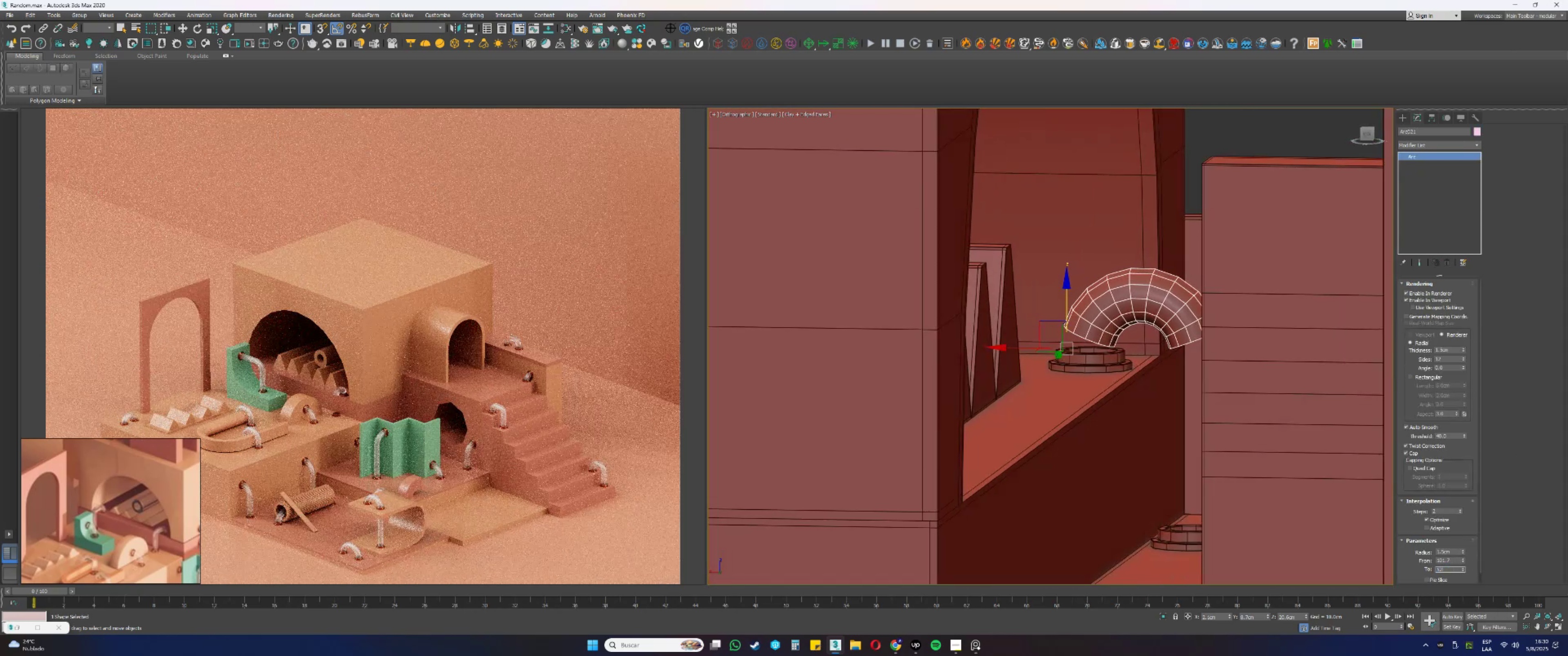 
key(Numpad0)
 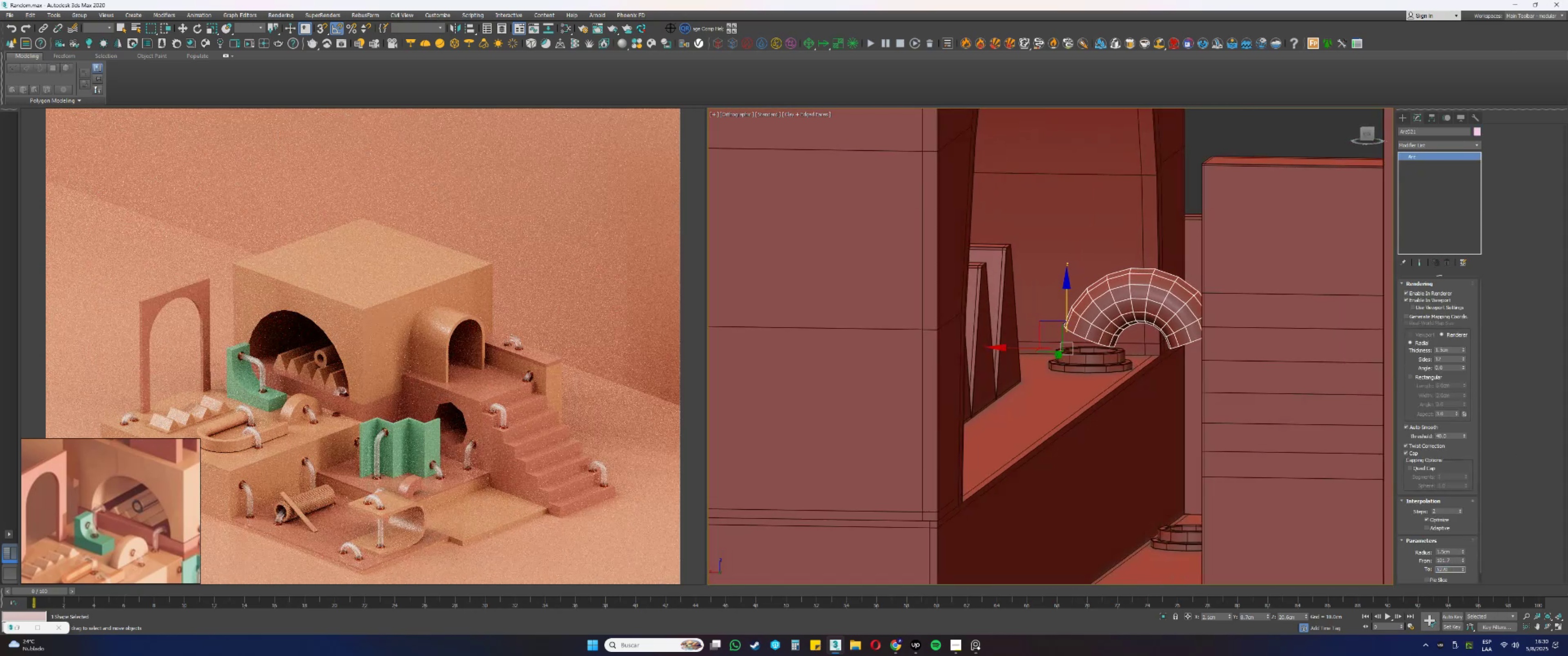 
key(NumpadEnter)
 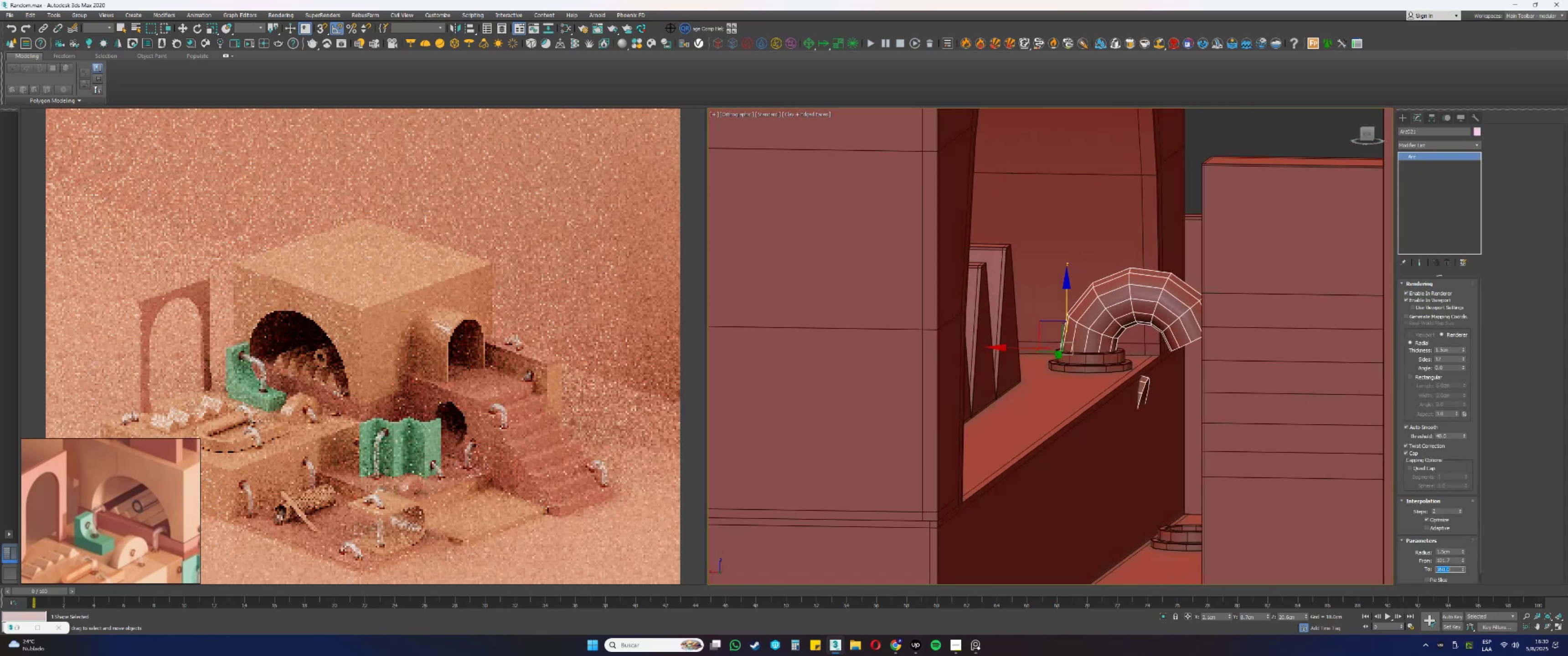 
key(Numpad2)
 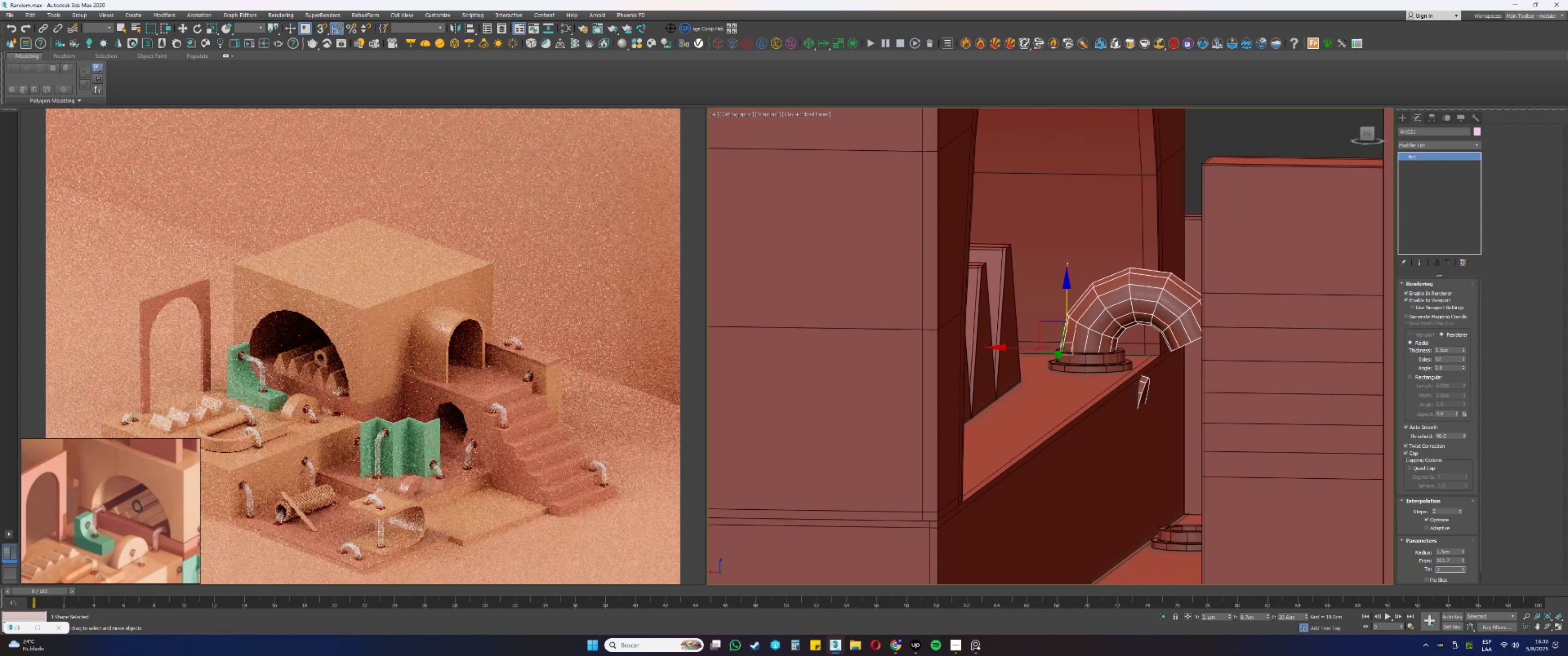 
key(Numpad7)
 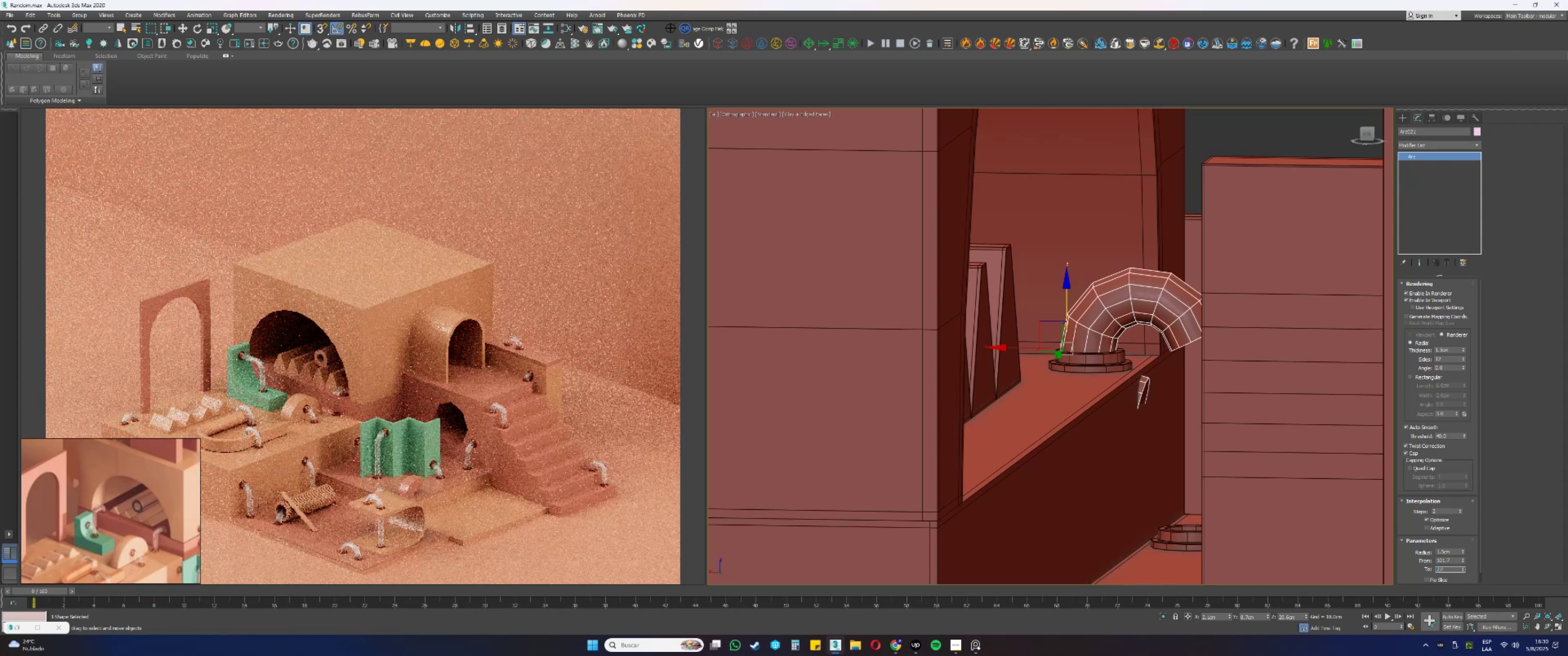 
key(Numpad0)
 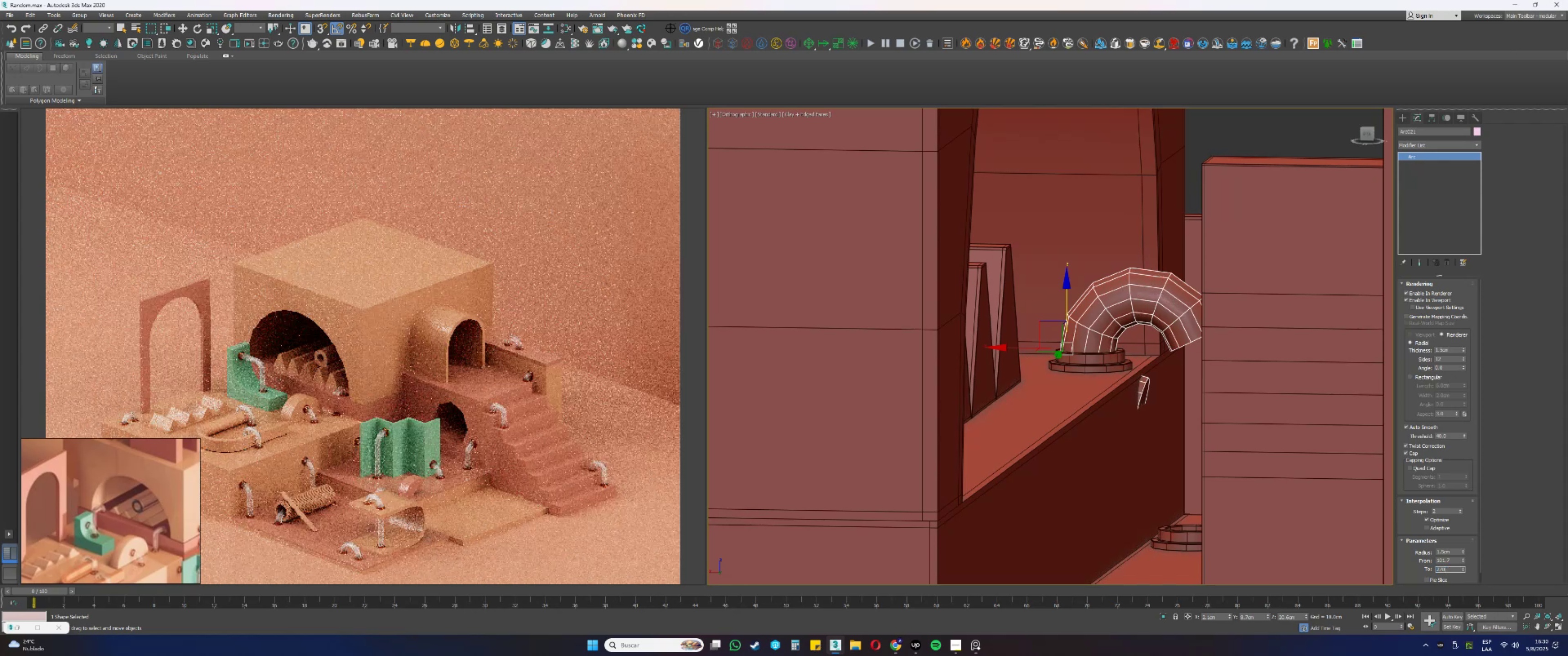 
key(NumpadEnter)
 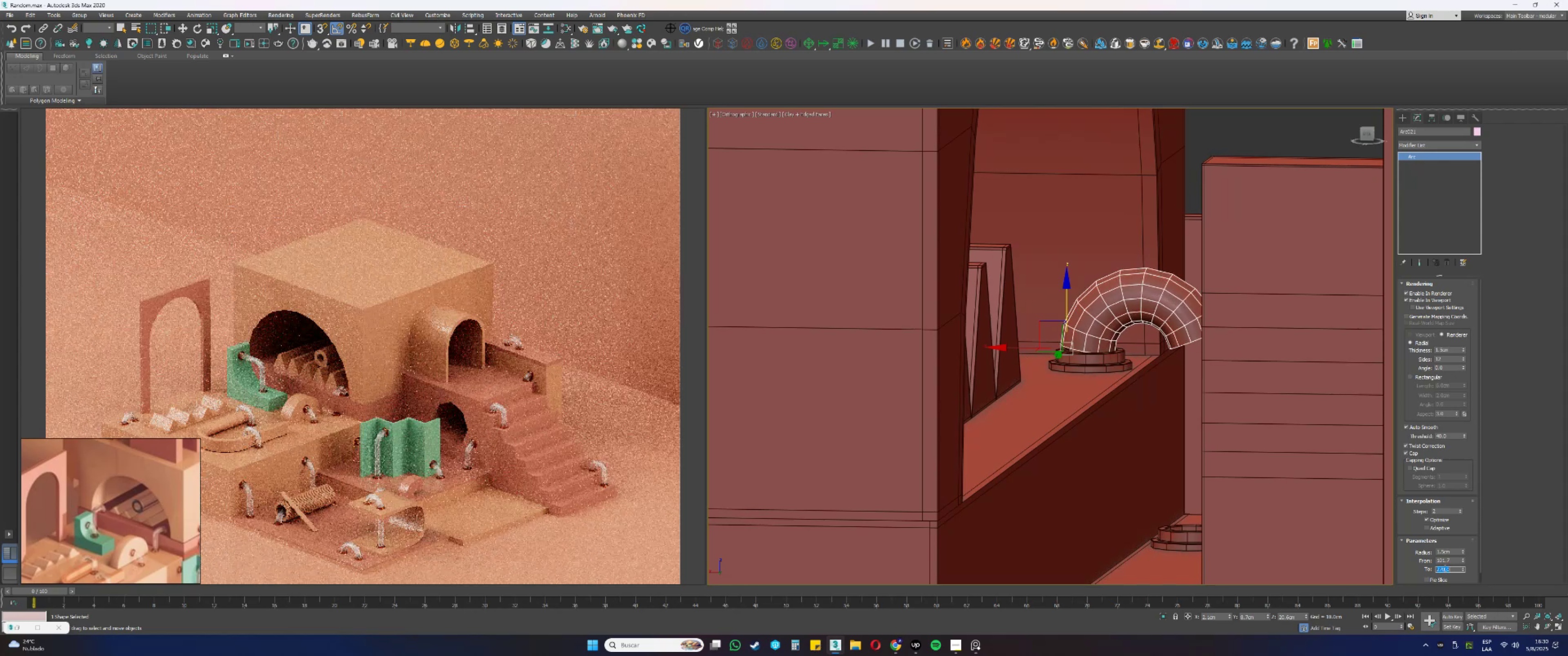 
double_click([1445, 564])
 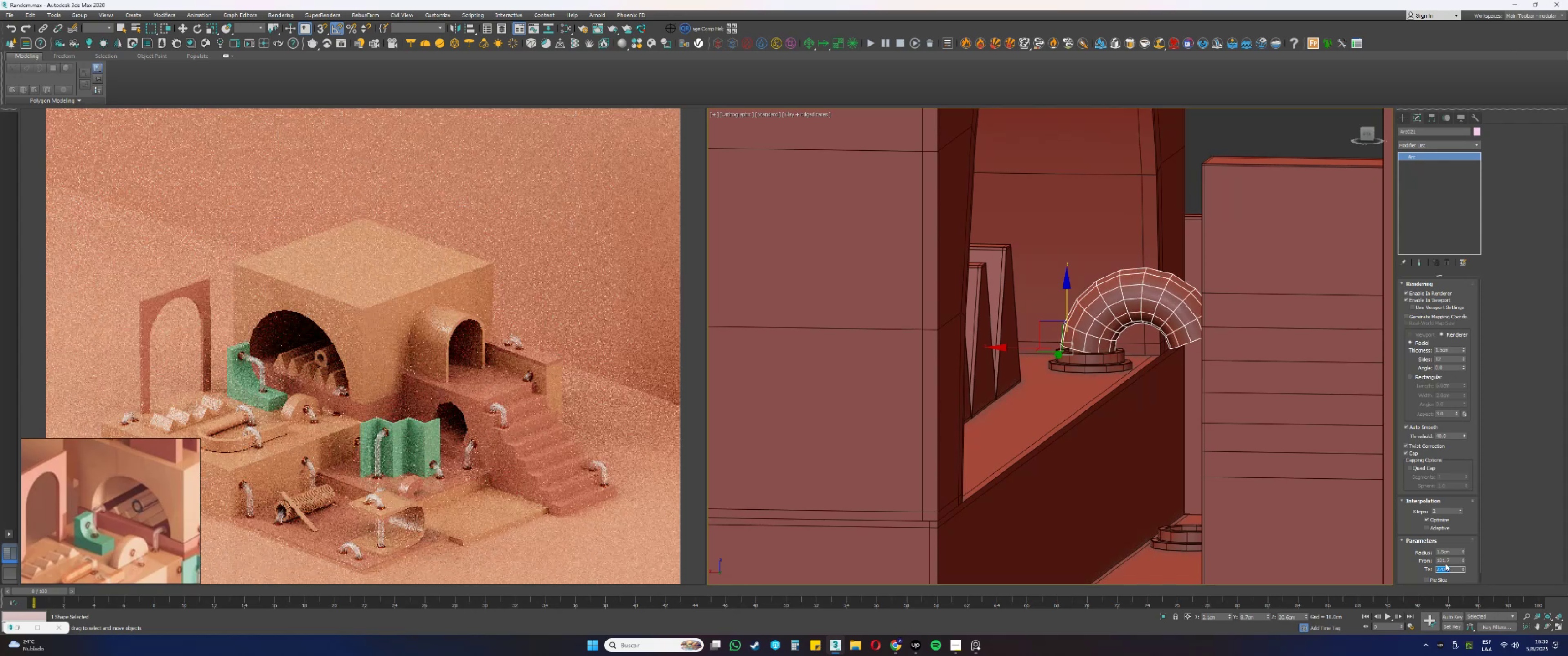 
triple_click([1445, 564])
 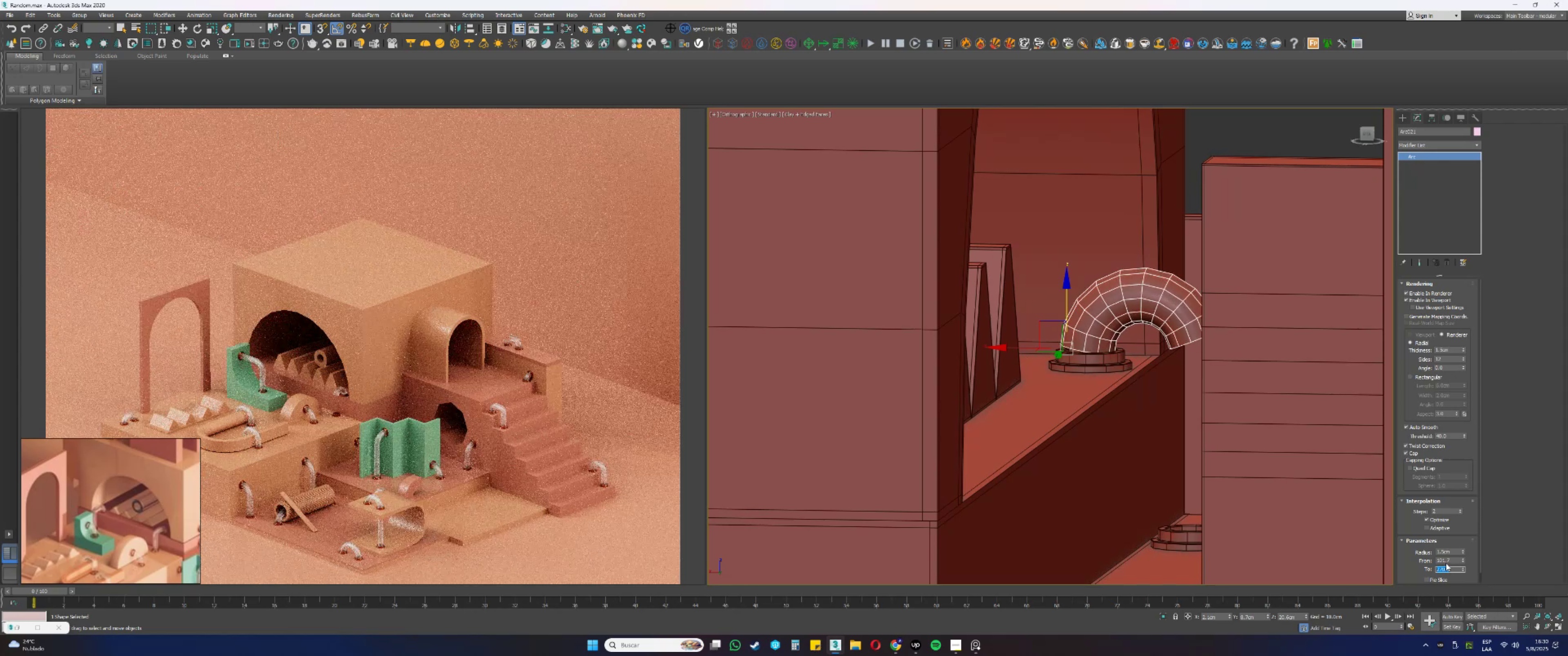 
triple_click([1446, 561])
 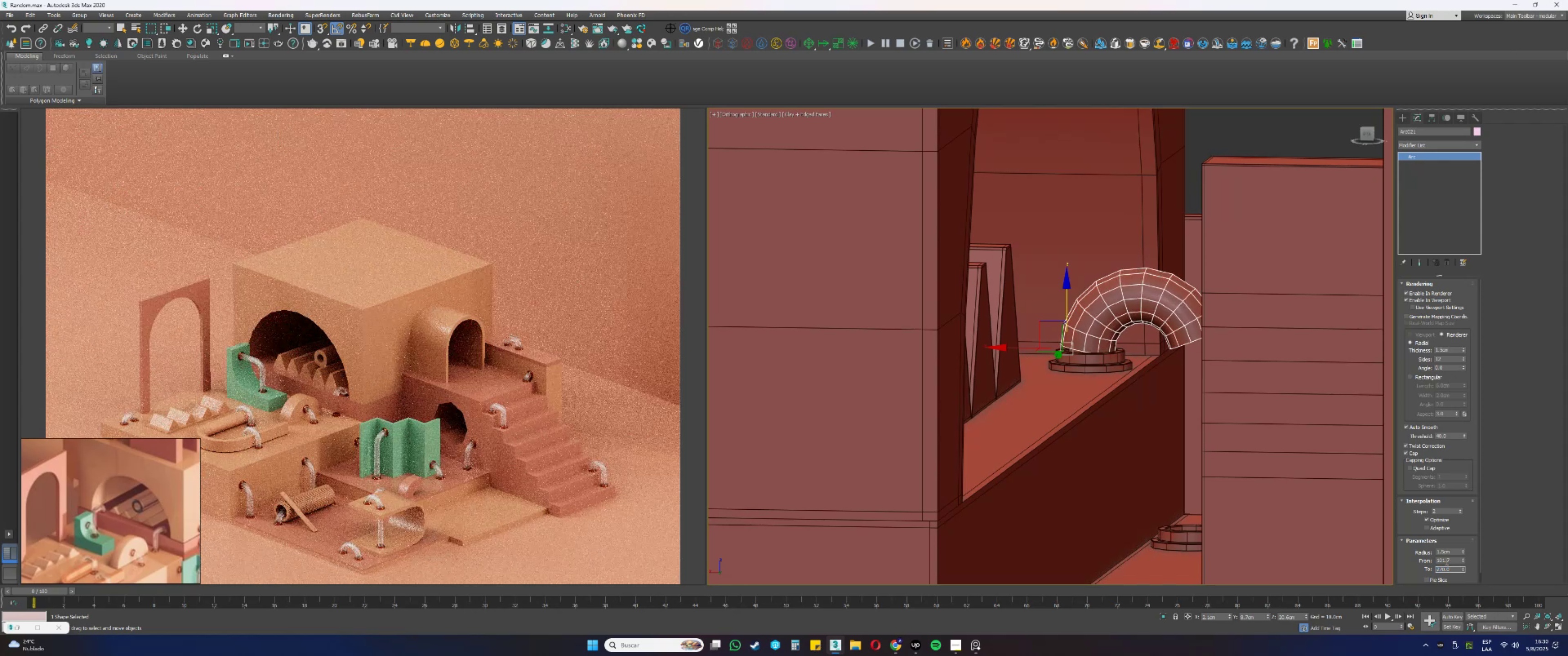 
triple_click([1446, 561])
 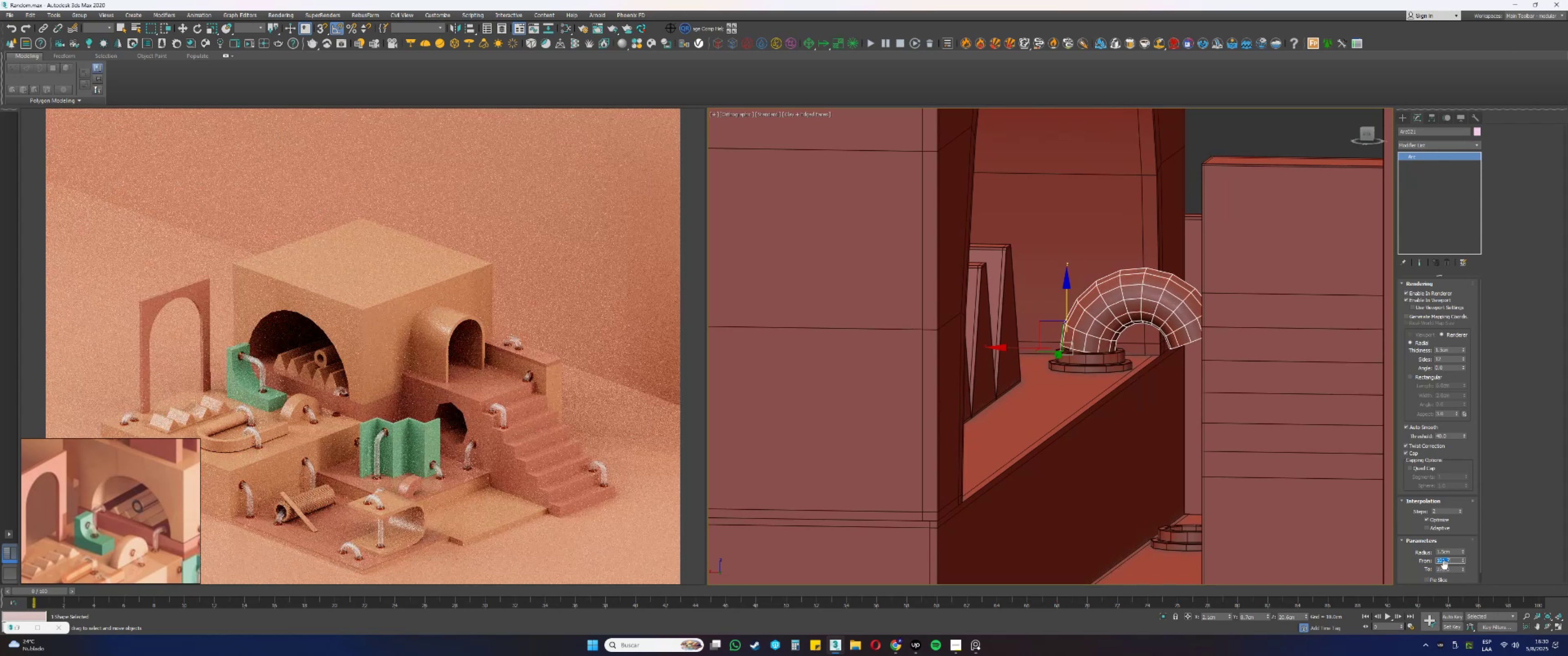 
key(Numpad9)
 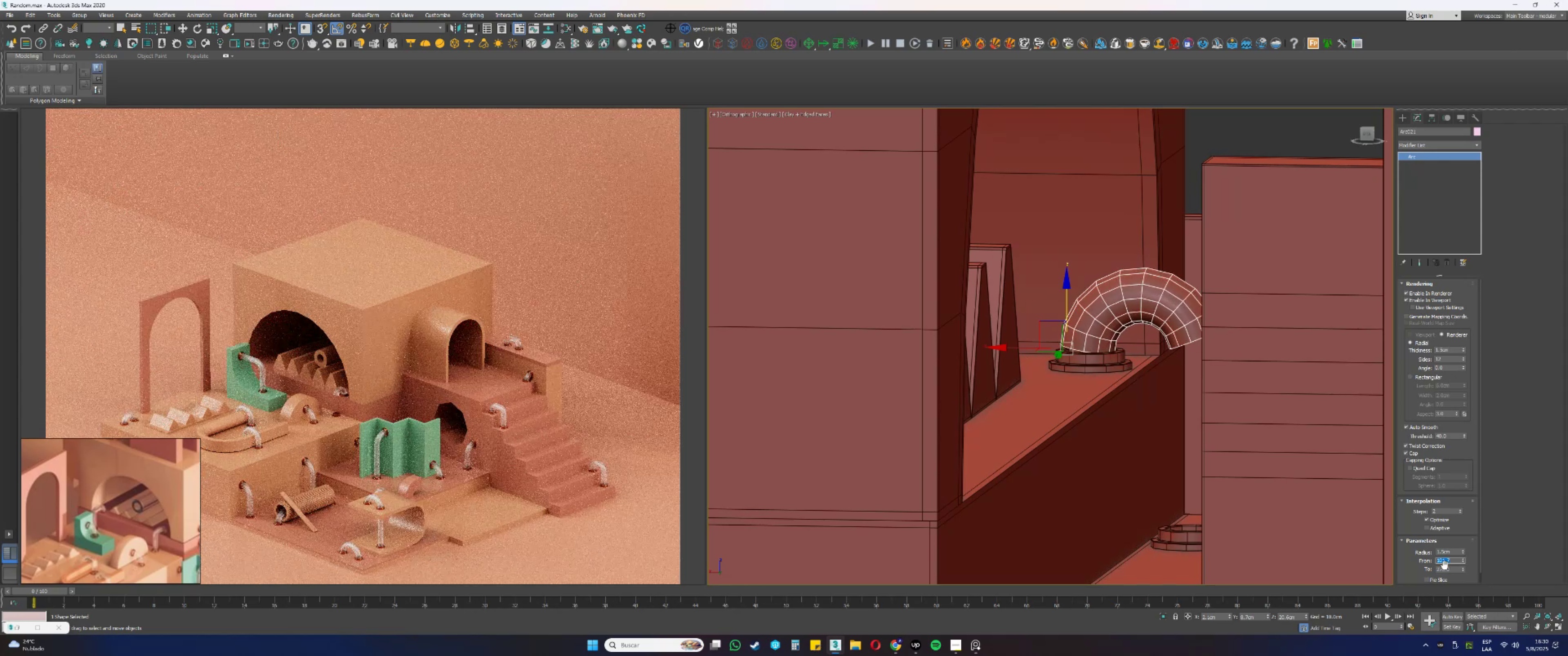 
key(Numpad0)
 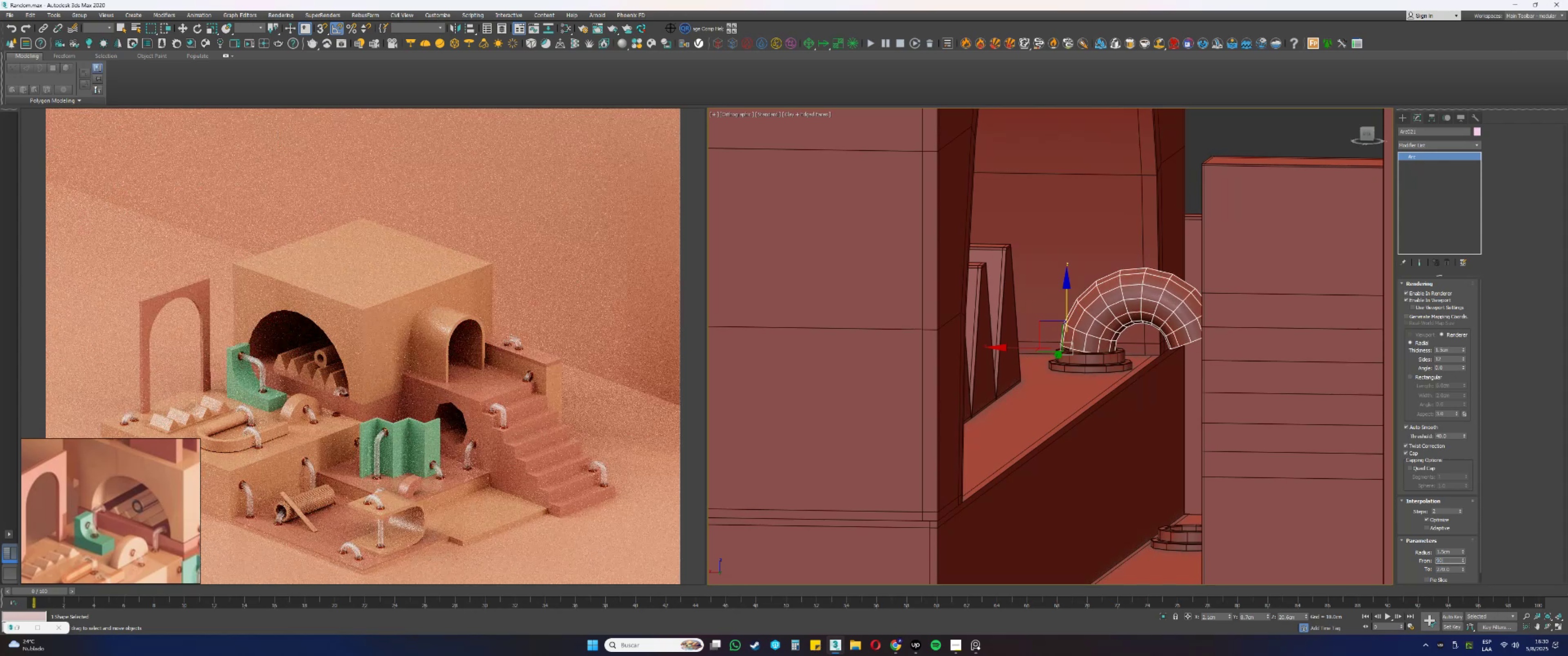 
key(NumpadEnter)
 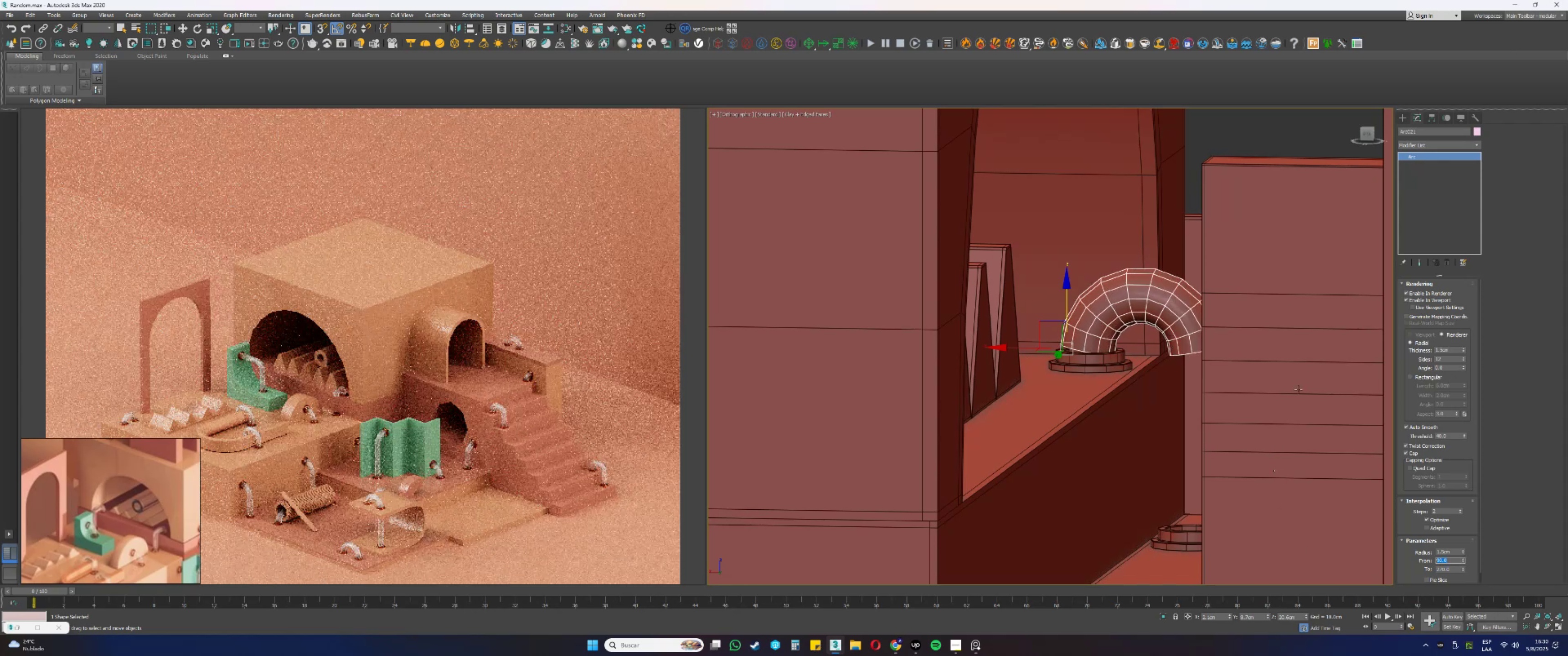 
left_click([1422, 140])
 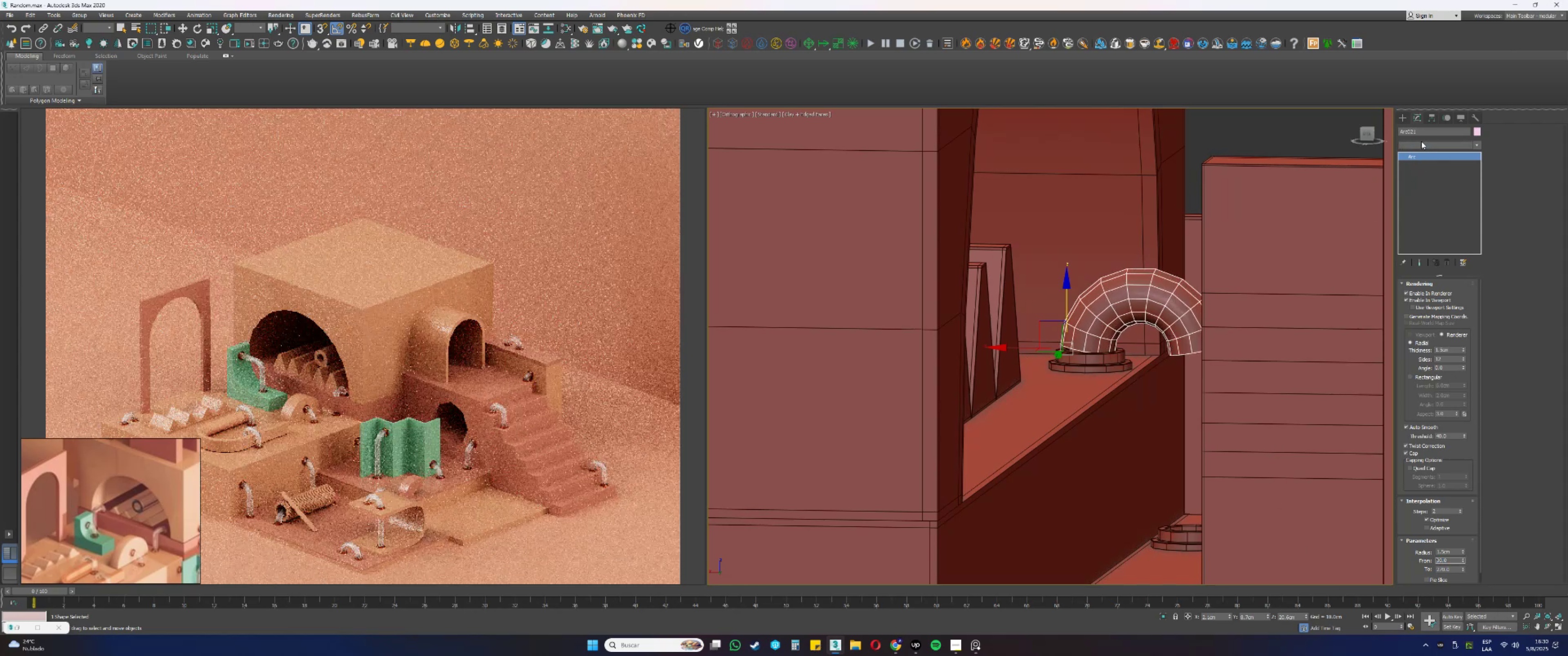 
key(E)
 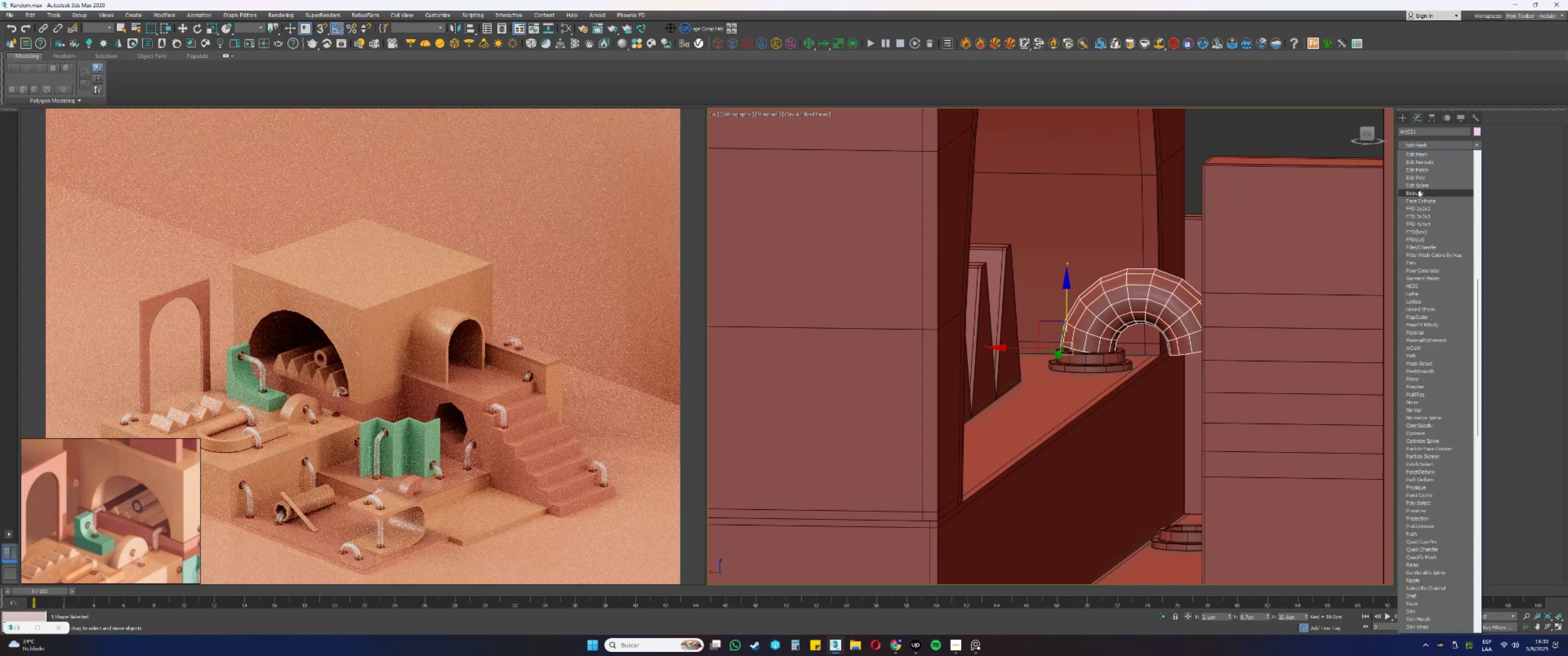 
left_click([1416, 177])
 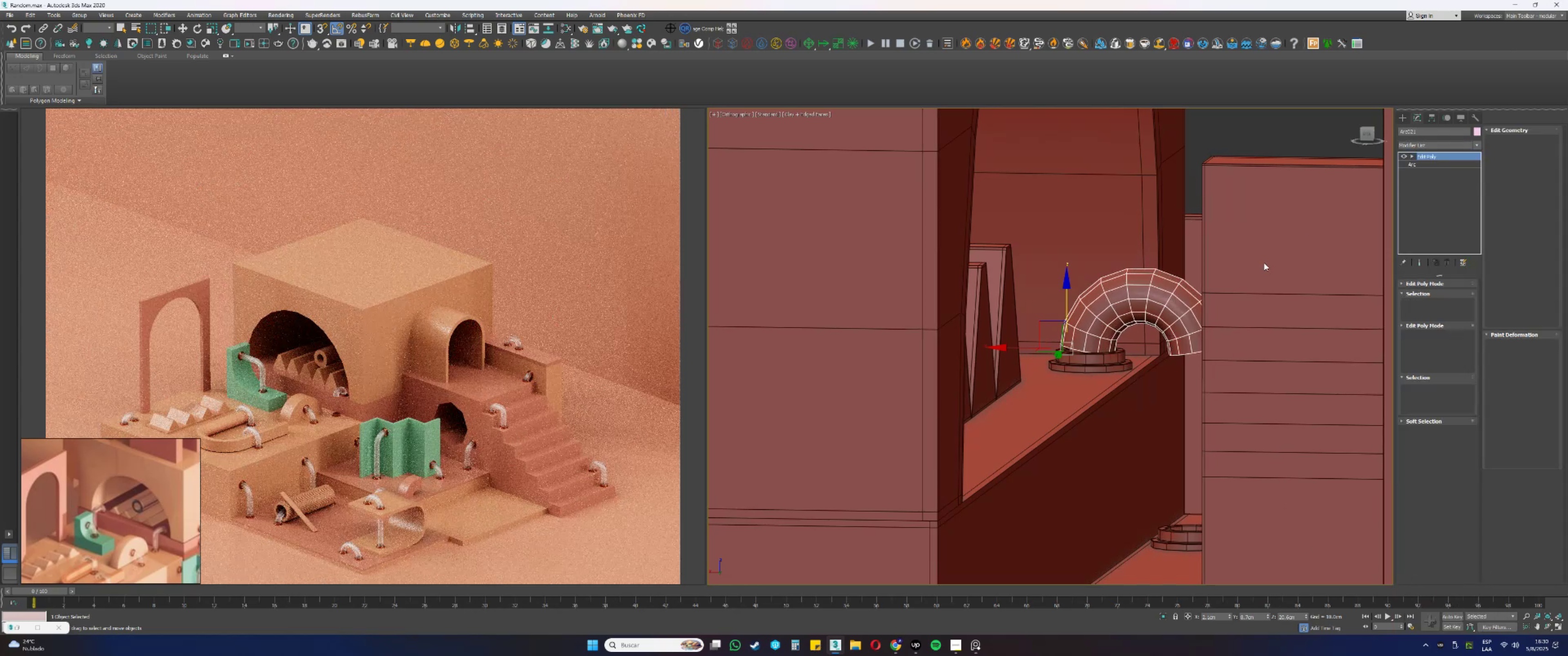 
key(4)
 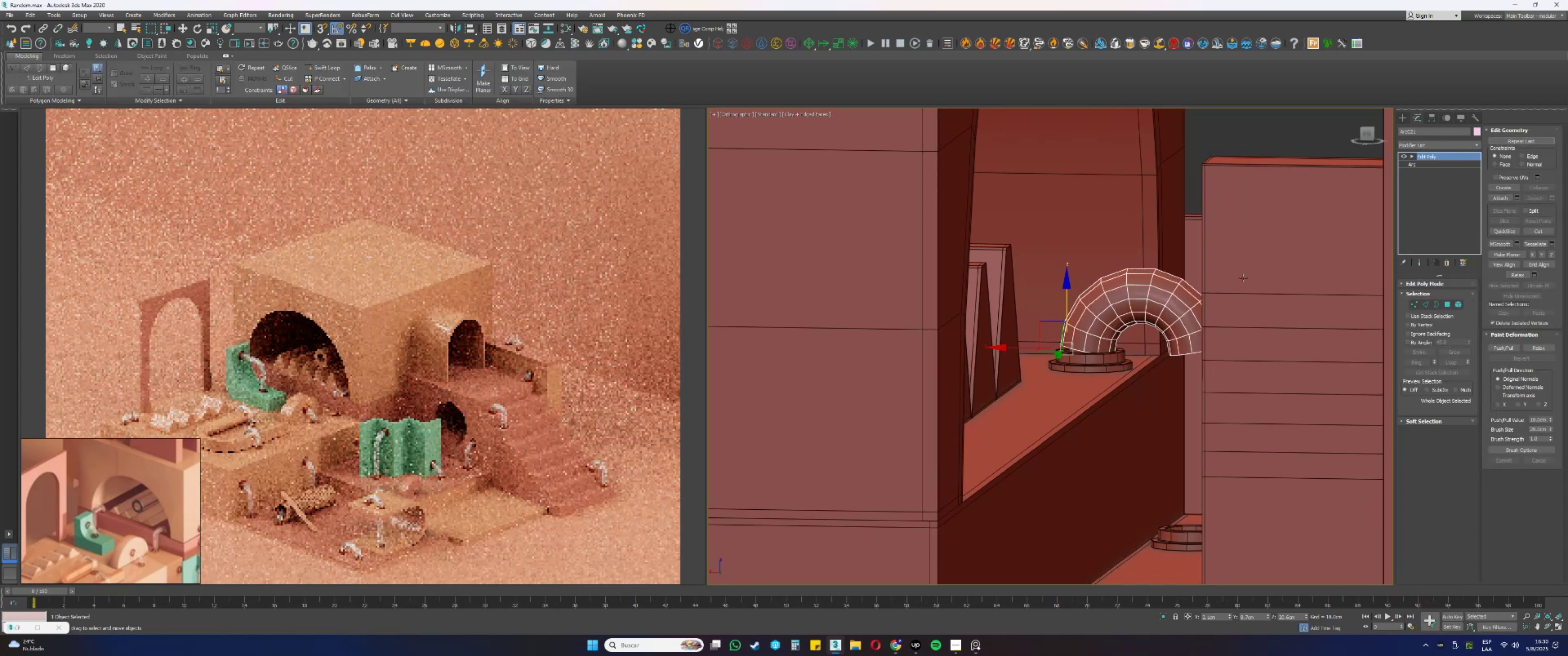 
key(Alt+AltLeft)
 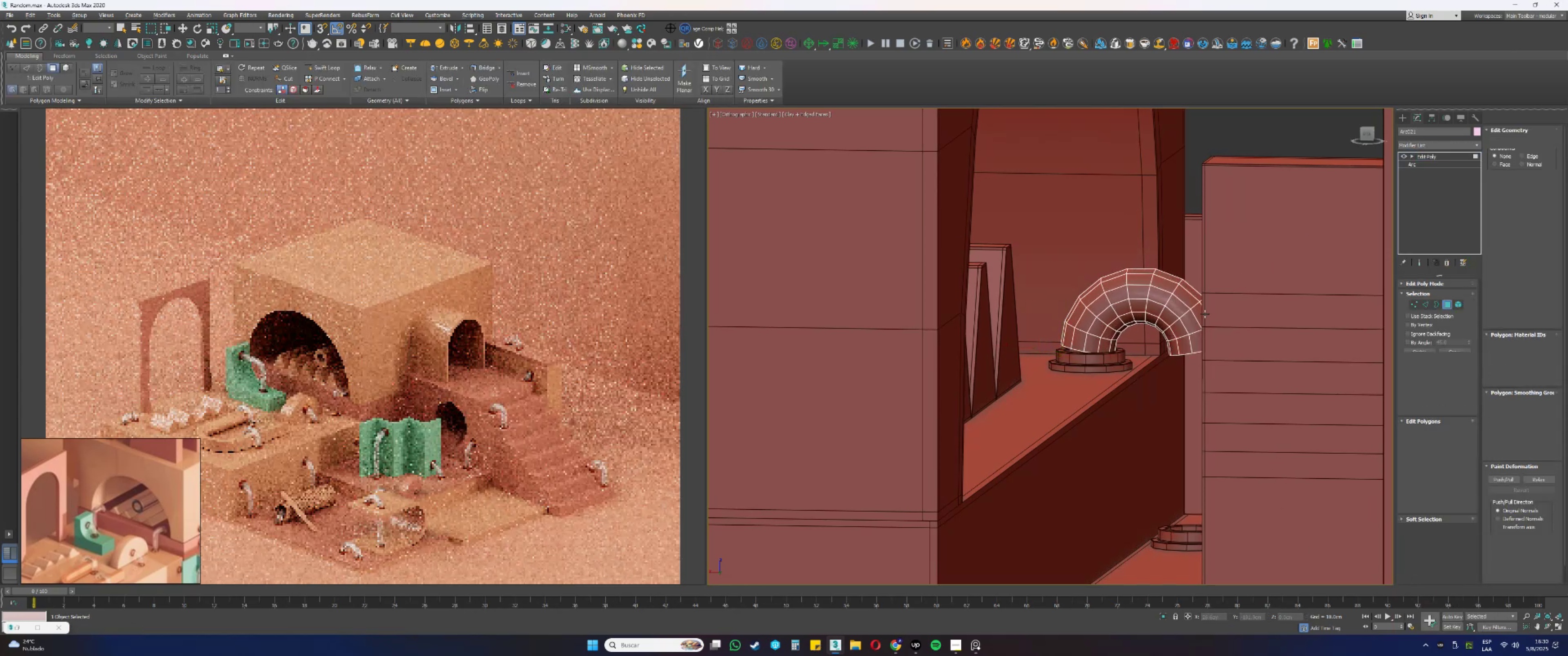 
key(F3)
 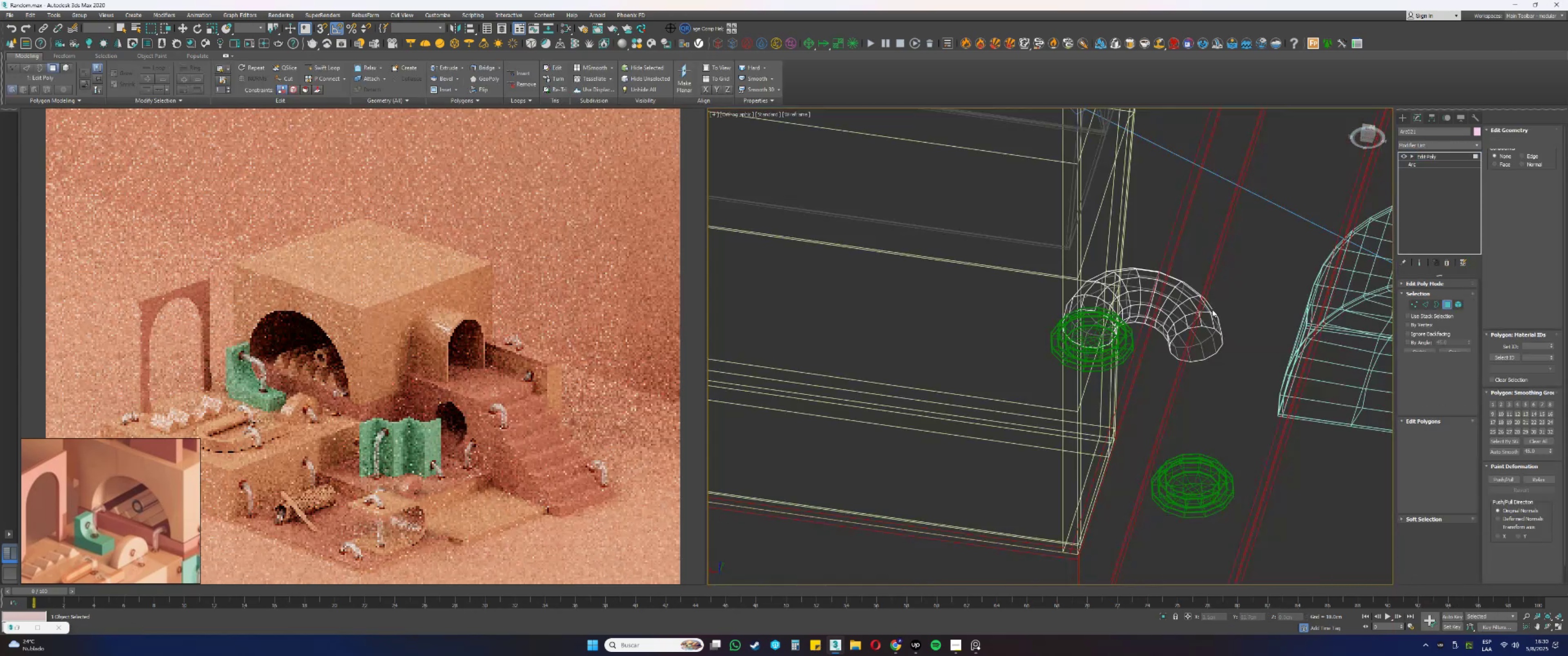 
left_click([1199, 334])
 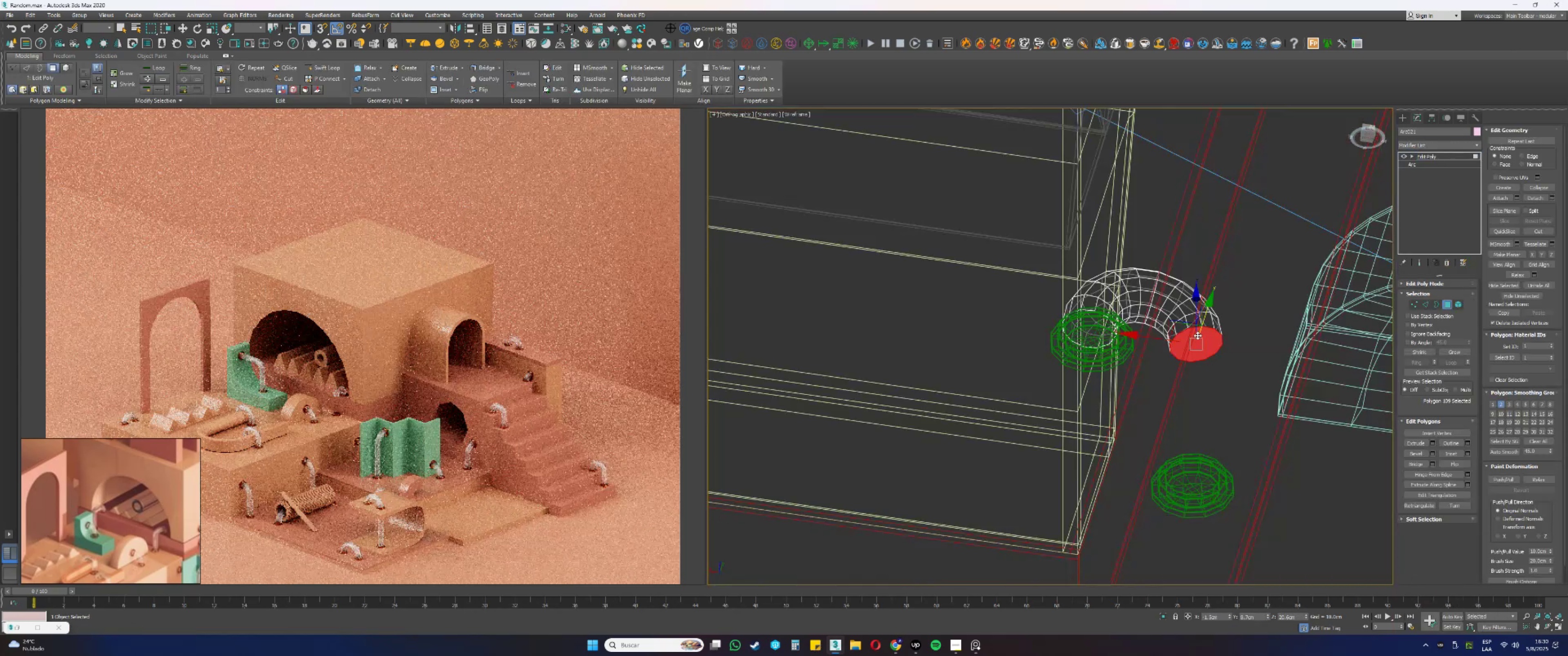 
hold_key(key=ControlLeft, duration=0.37)
left_click([1102, 341])
 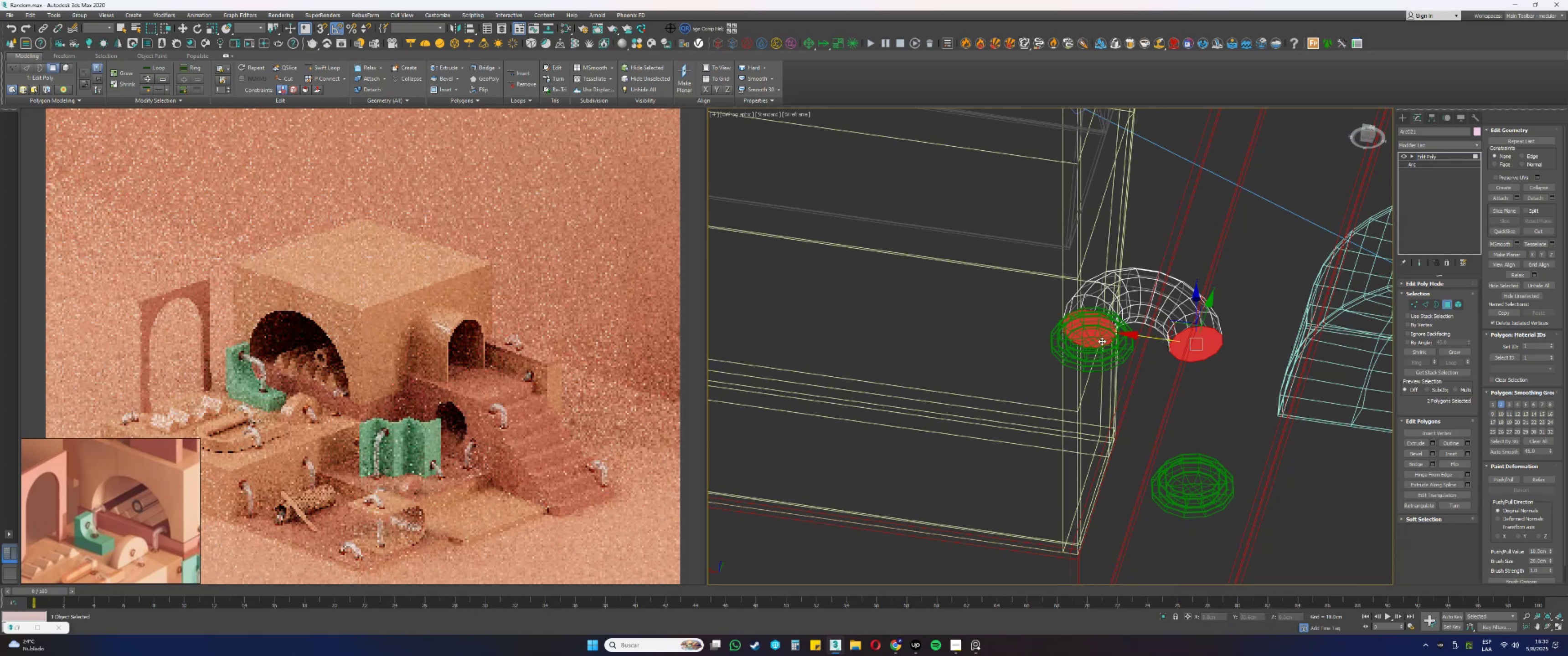 
key(Delete)
 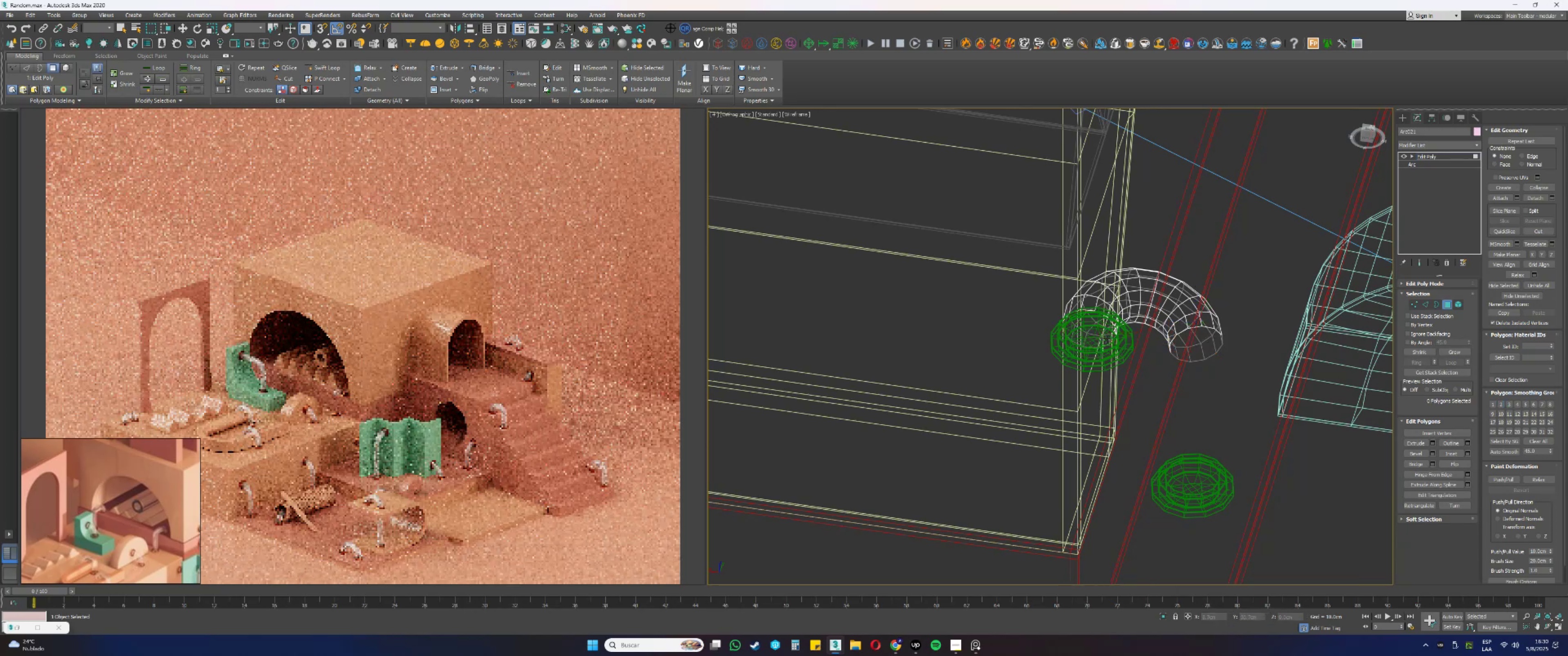 
key(3)
 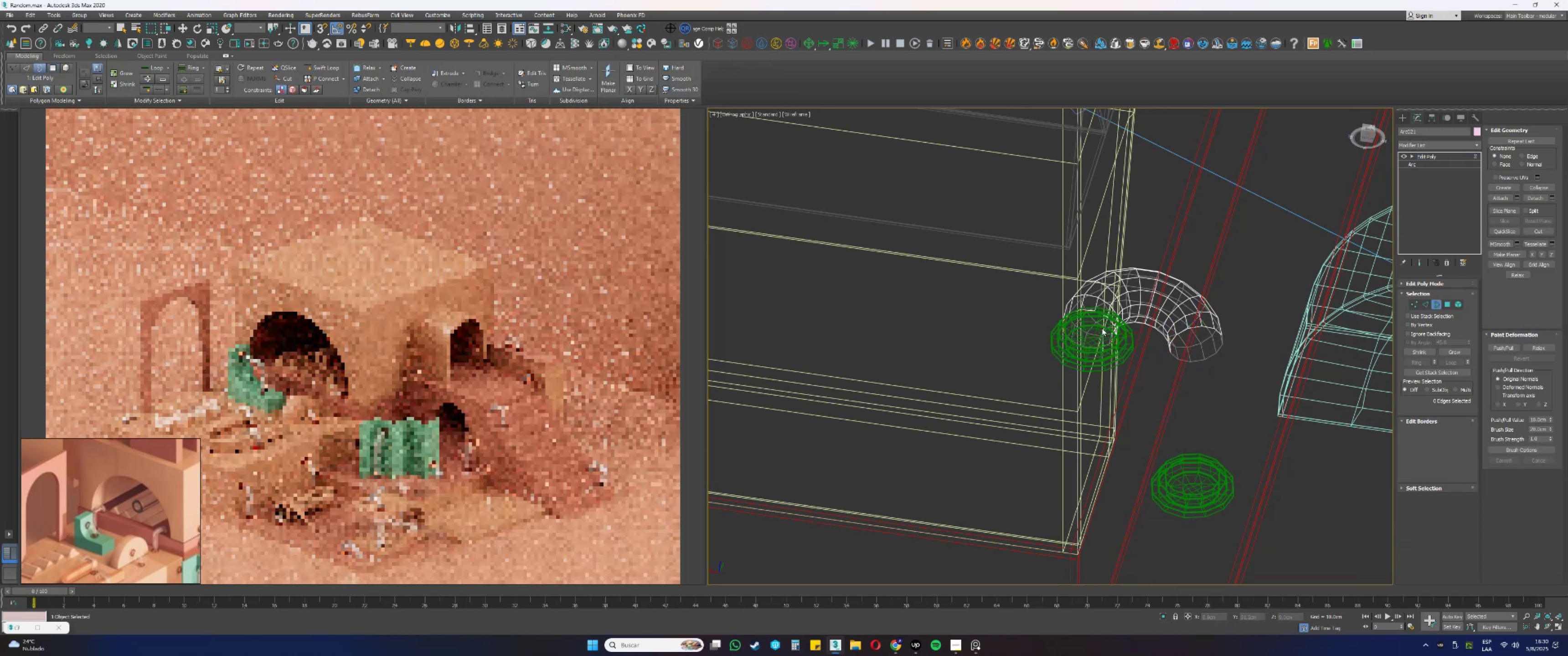 
key(Control+ControlLeft)
 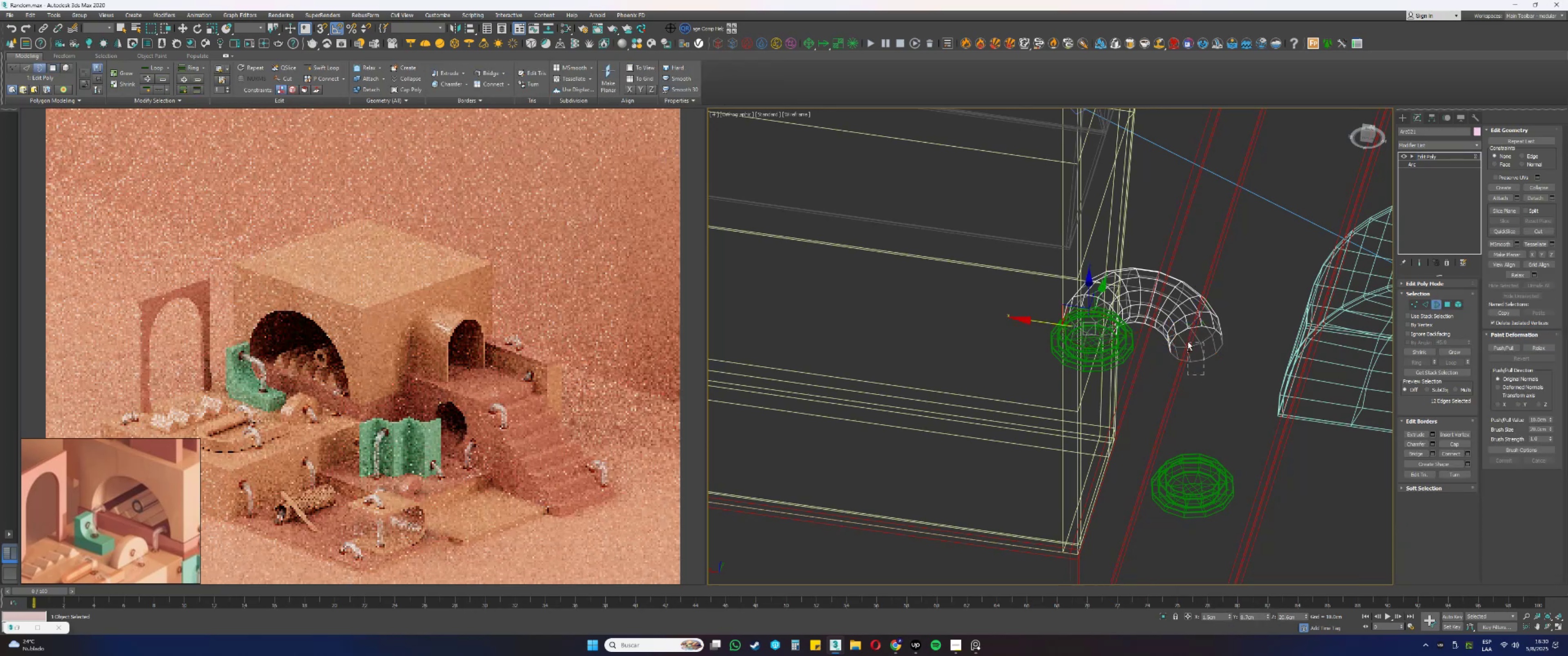 
key(Alt+AltLeft)
 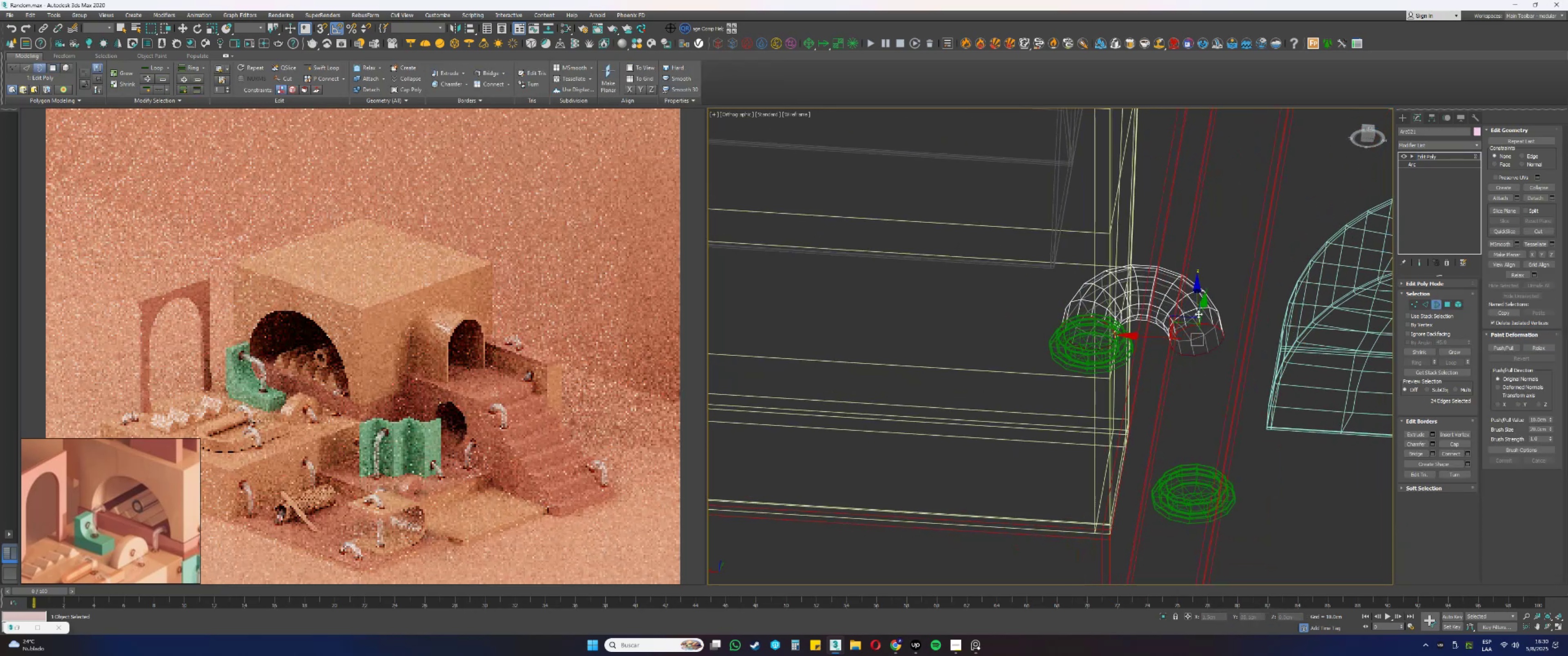 
key(Shift+ShiftLeft)
 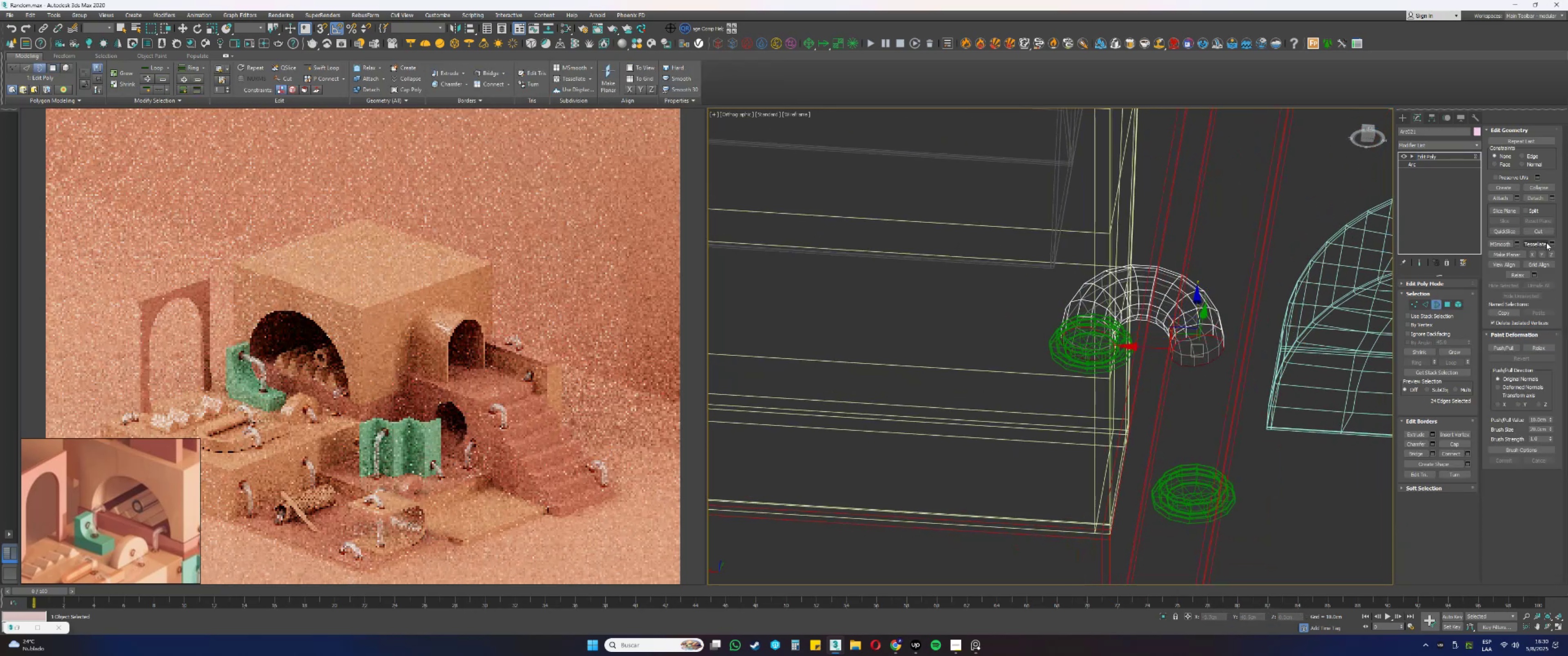 
left_click([1534, 255])
 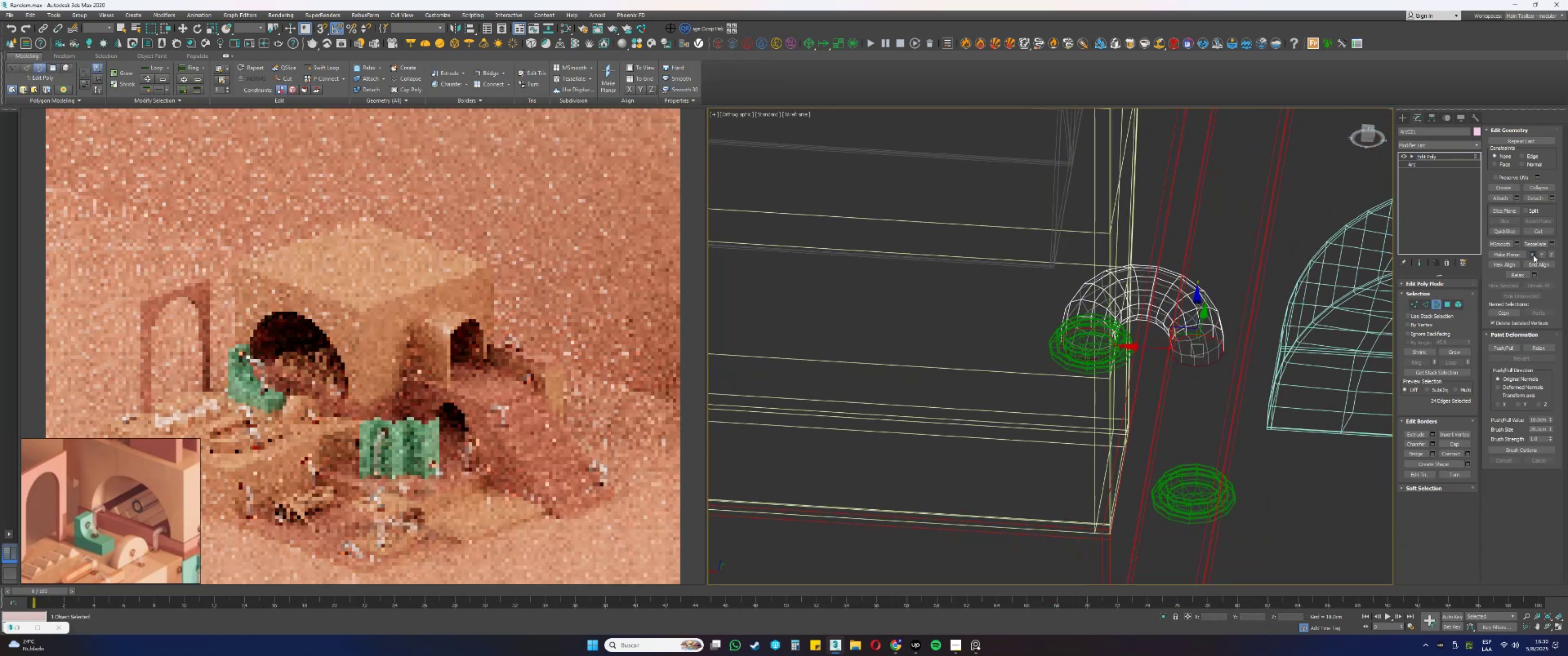 
hold_key(key=AltLeft, duration=0.43)
 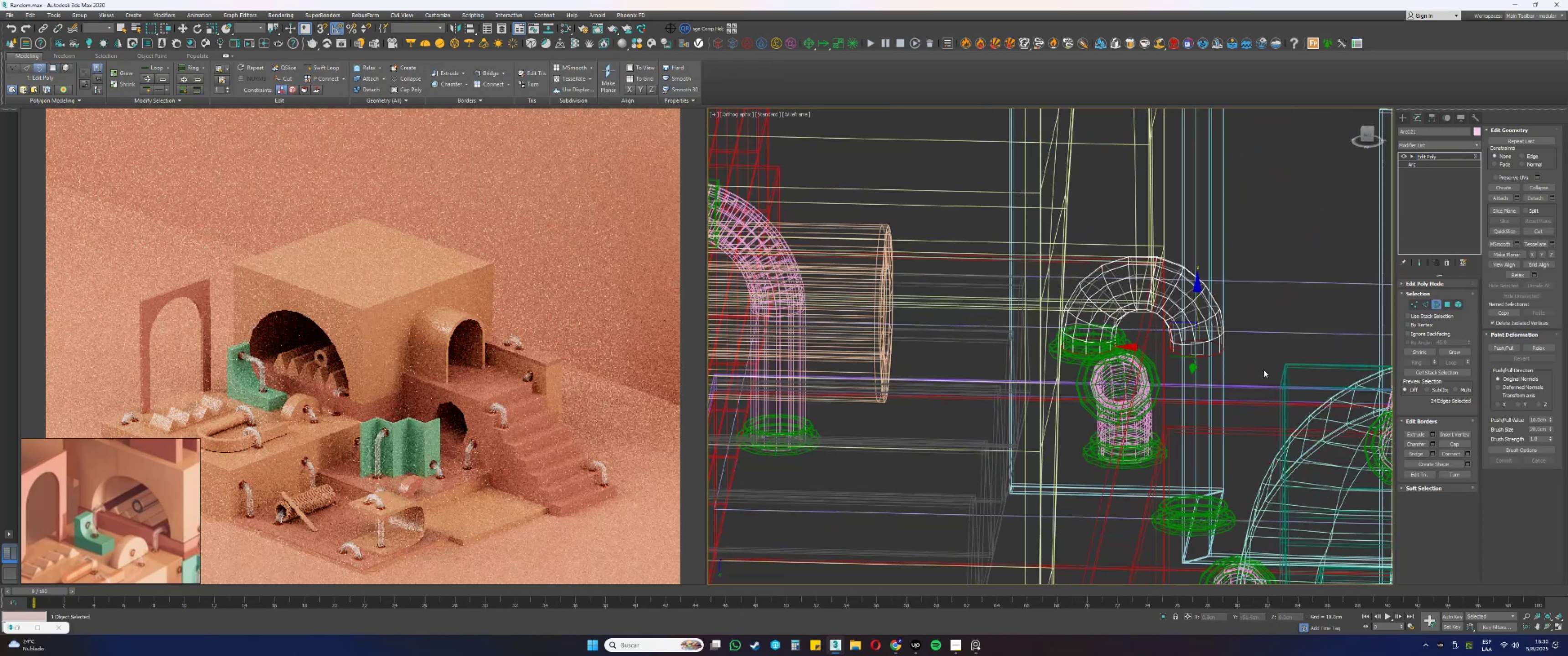 
scroll: coordinate [1220, 347], scroll_direction: up, amount: 2.0
 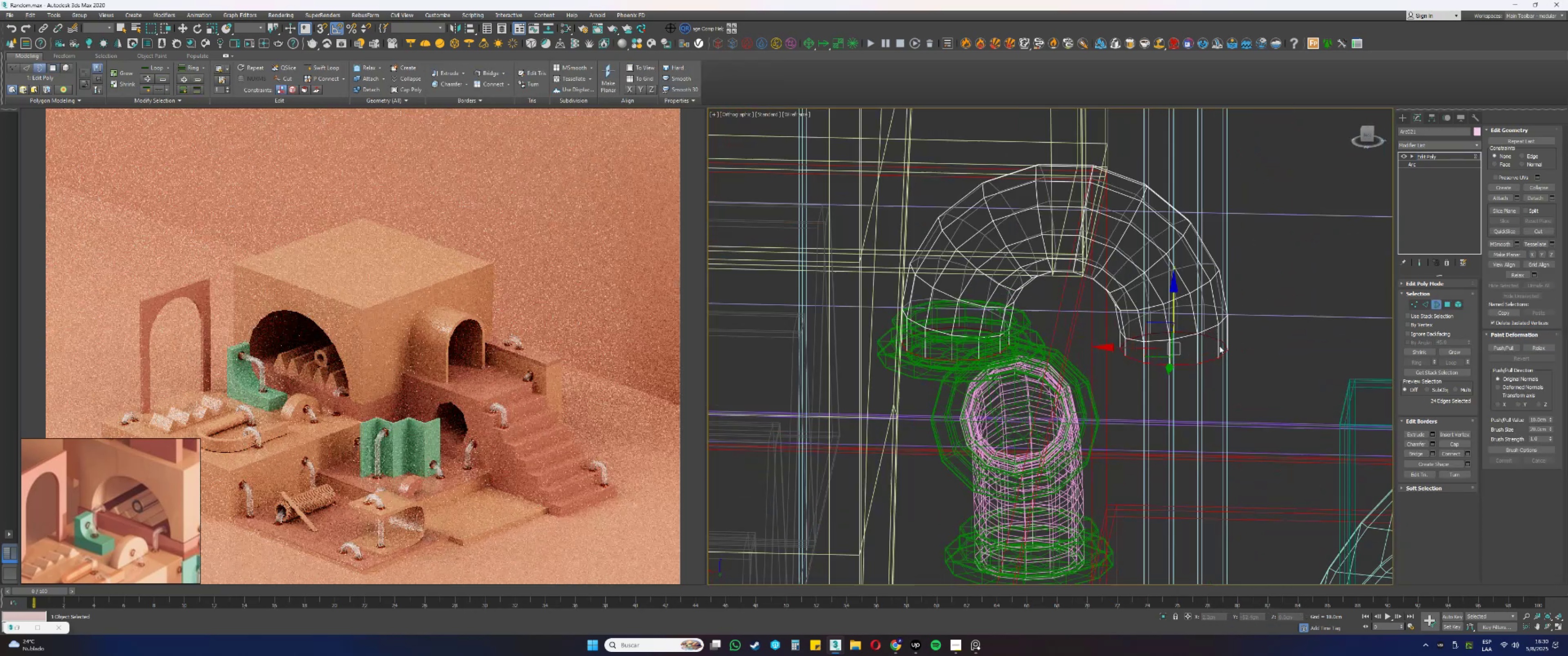 
key(F3)
 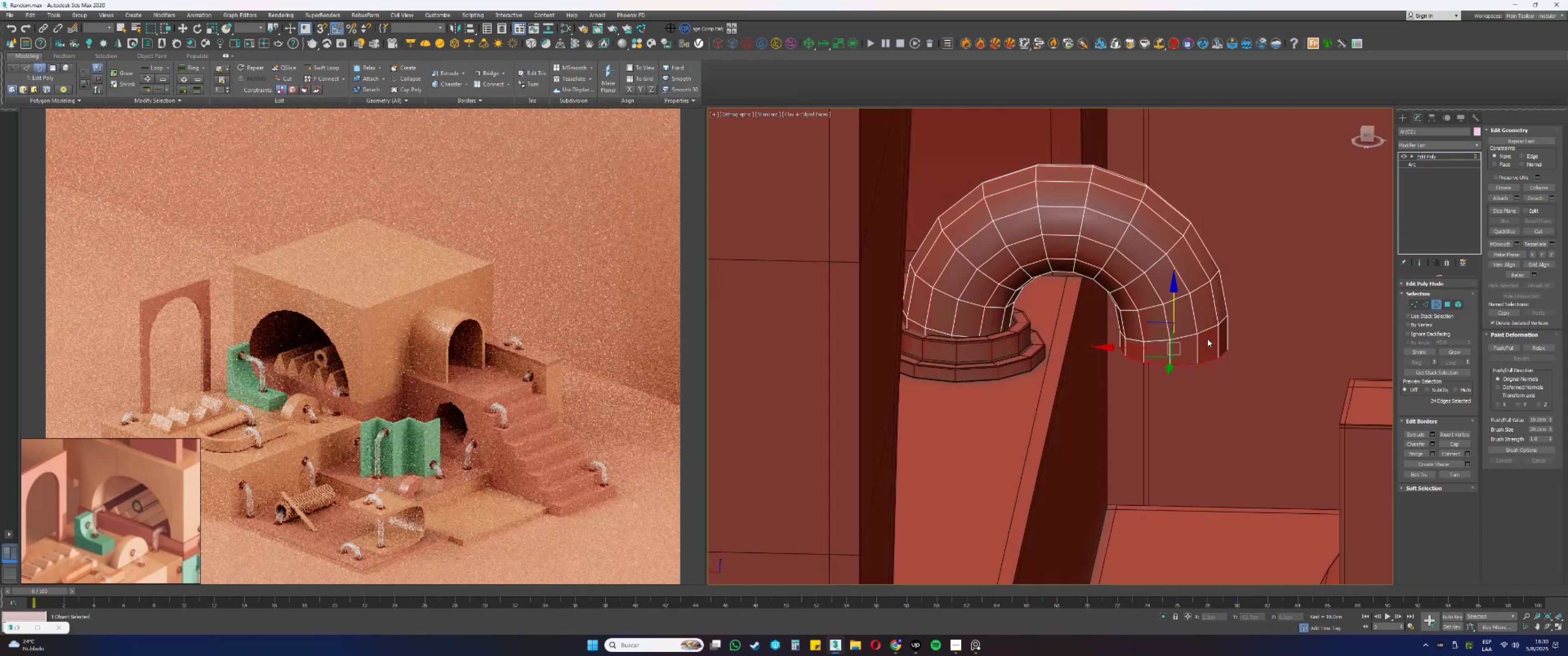 
key(Alt+AltLeft)
 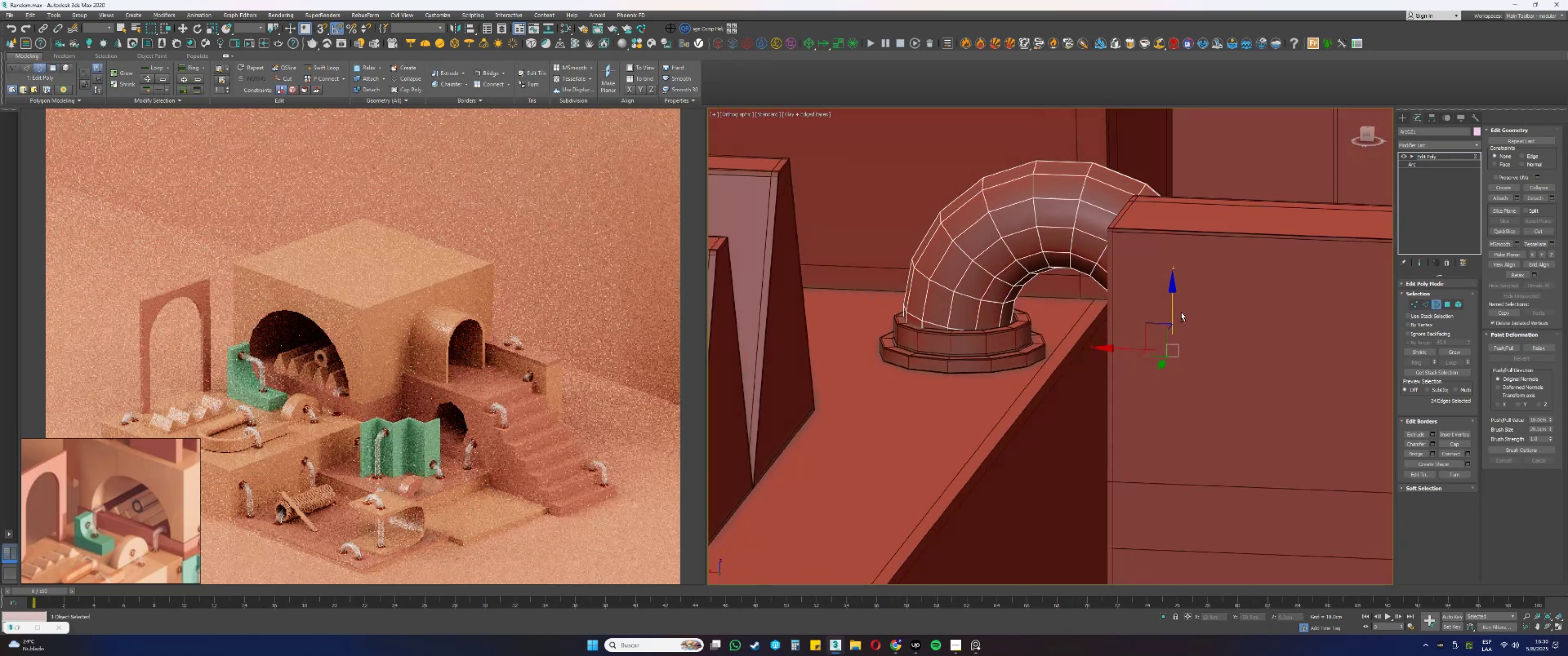 
key(Alt+AltLeft)
 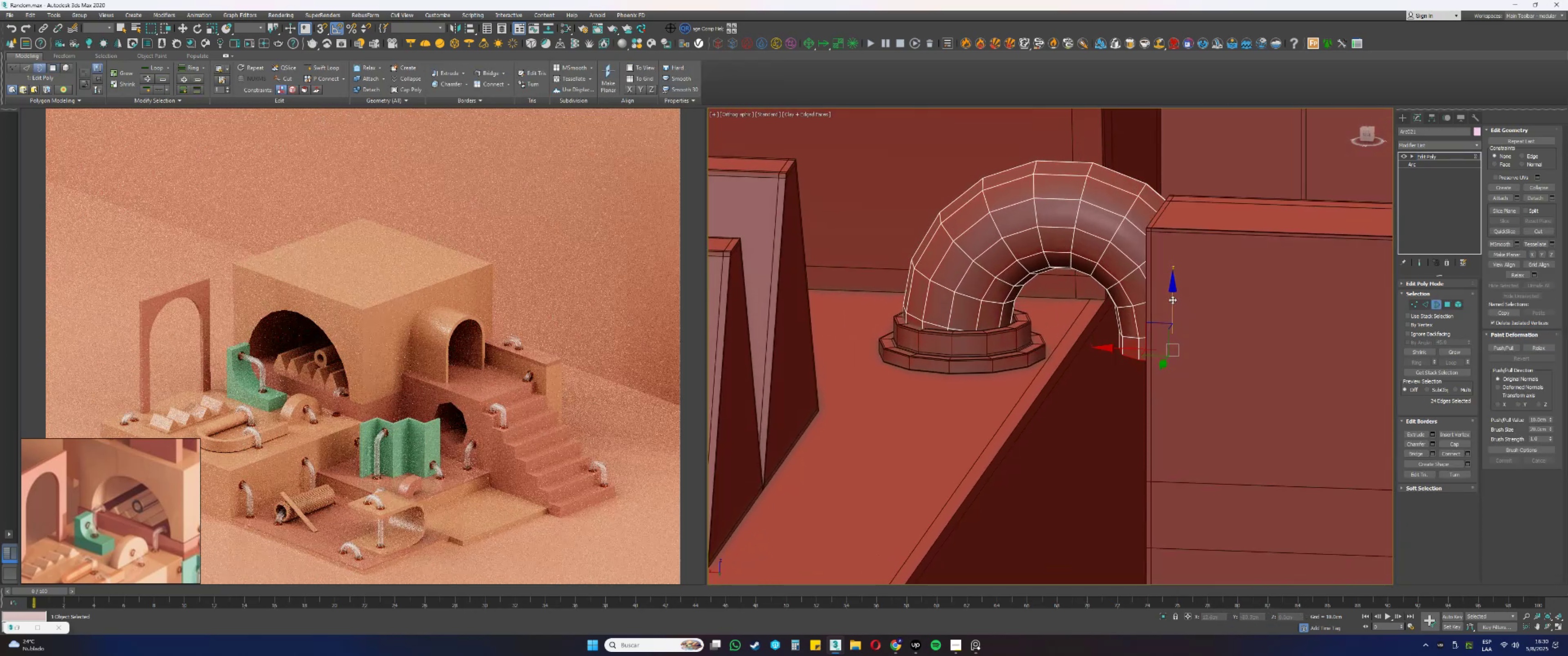 
type(ss[F3])
 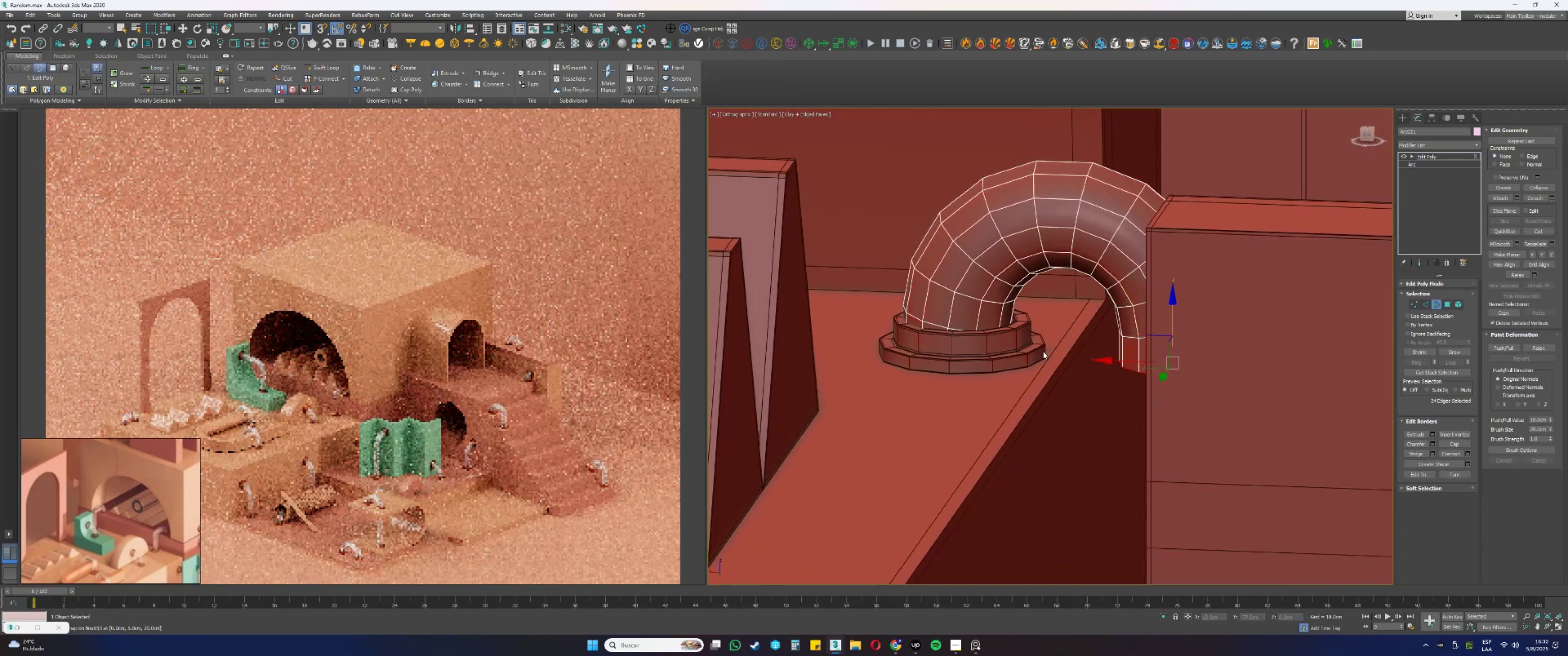 
key(Alt+AltLeft)
 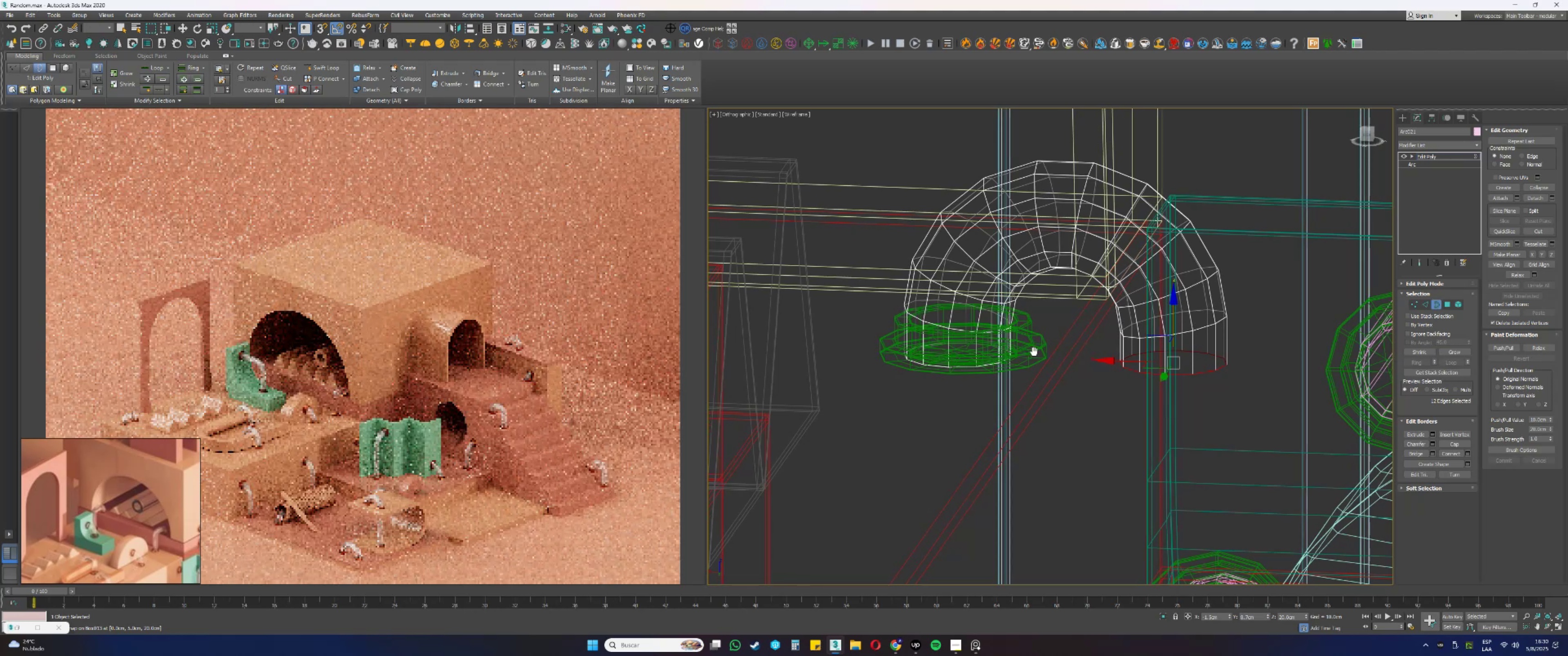 
key(F3)
 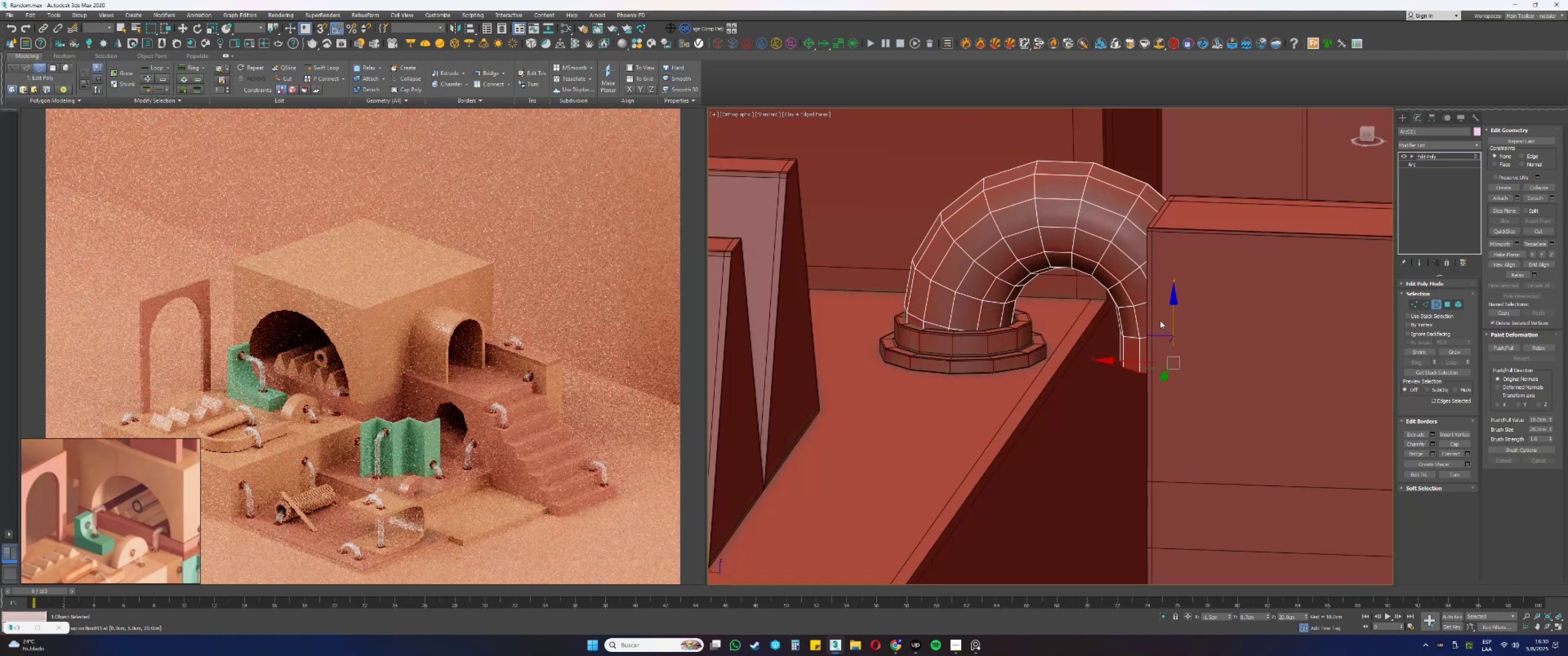 
hold_key(key=ShiftLeft, duration=0.37)
 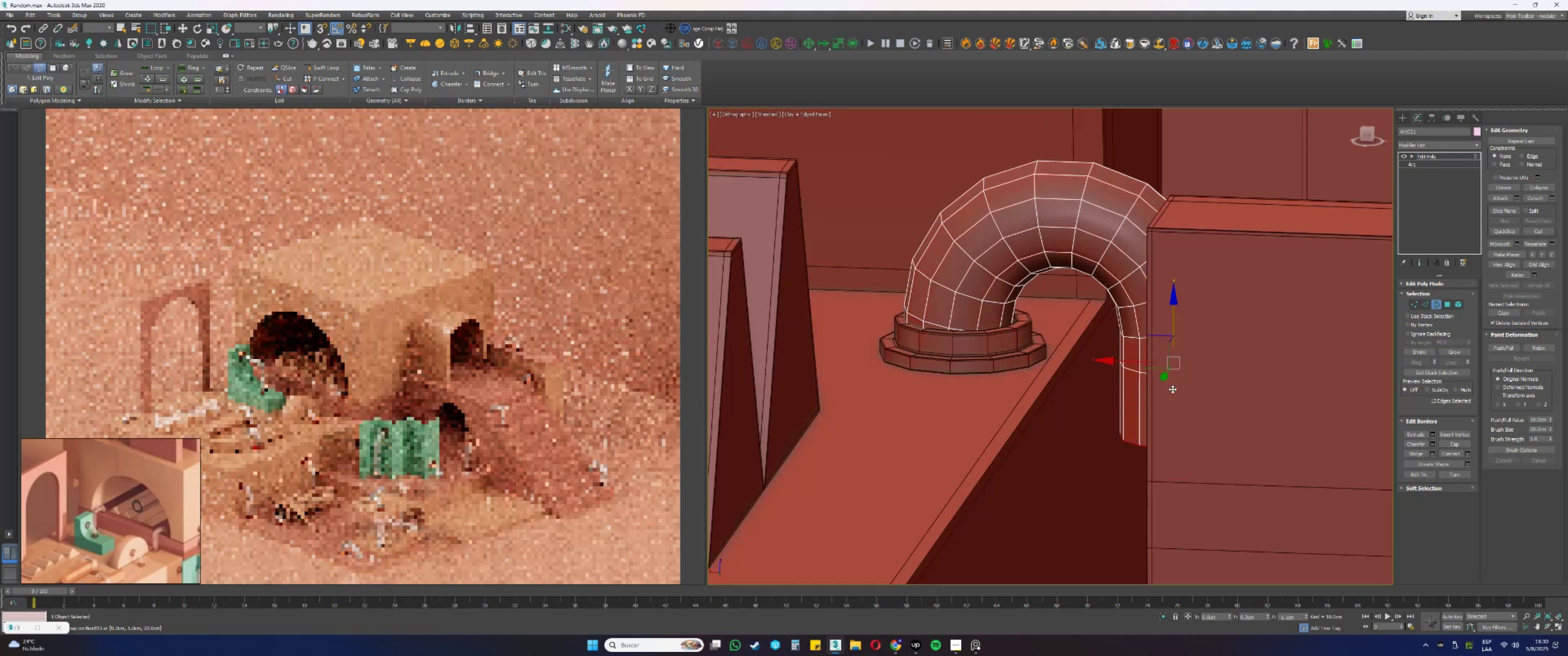 
scroll: coordinate [1169, 446], scroll_direction: down, amount: 2.0
 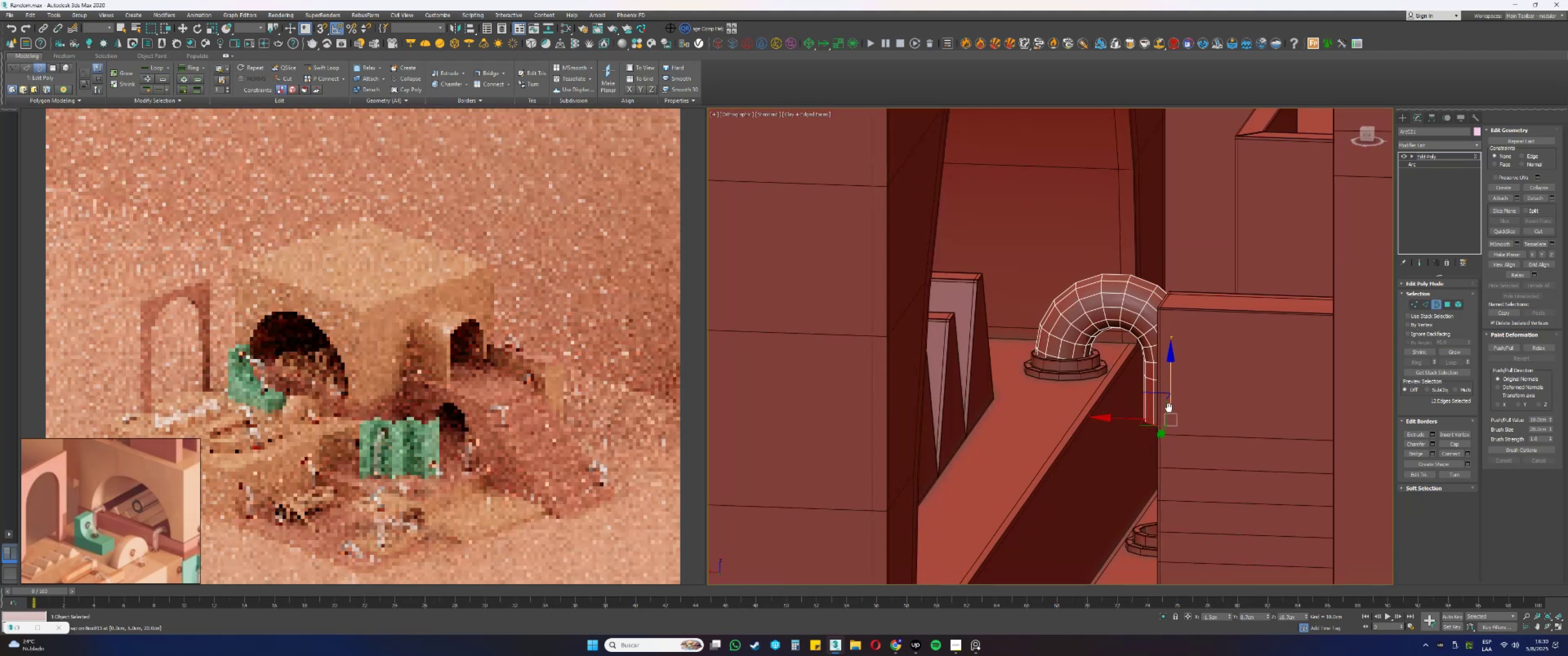 
key(Alt+AltLeft)
 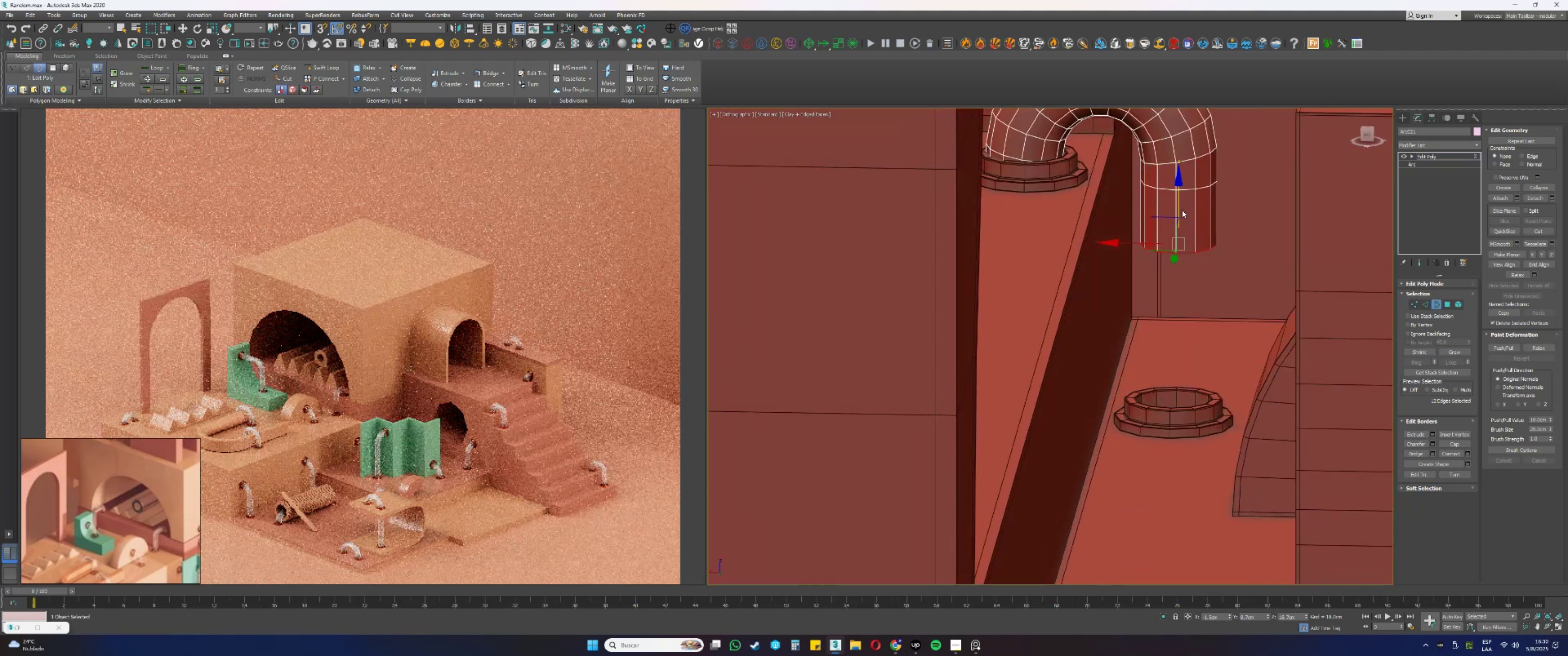 
type(ssss)
 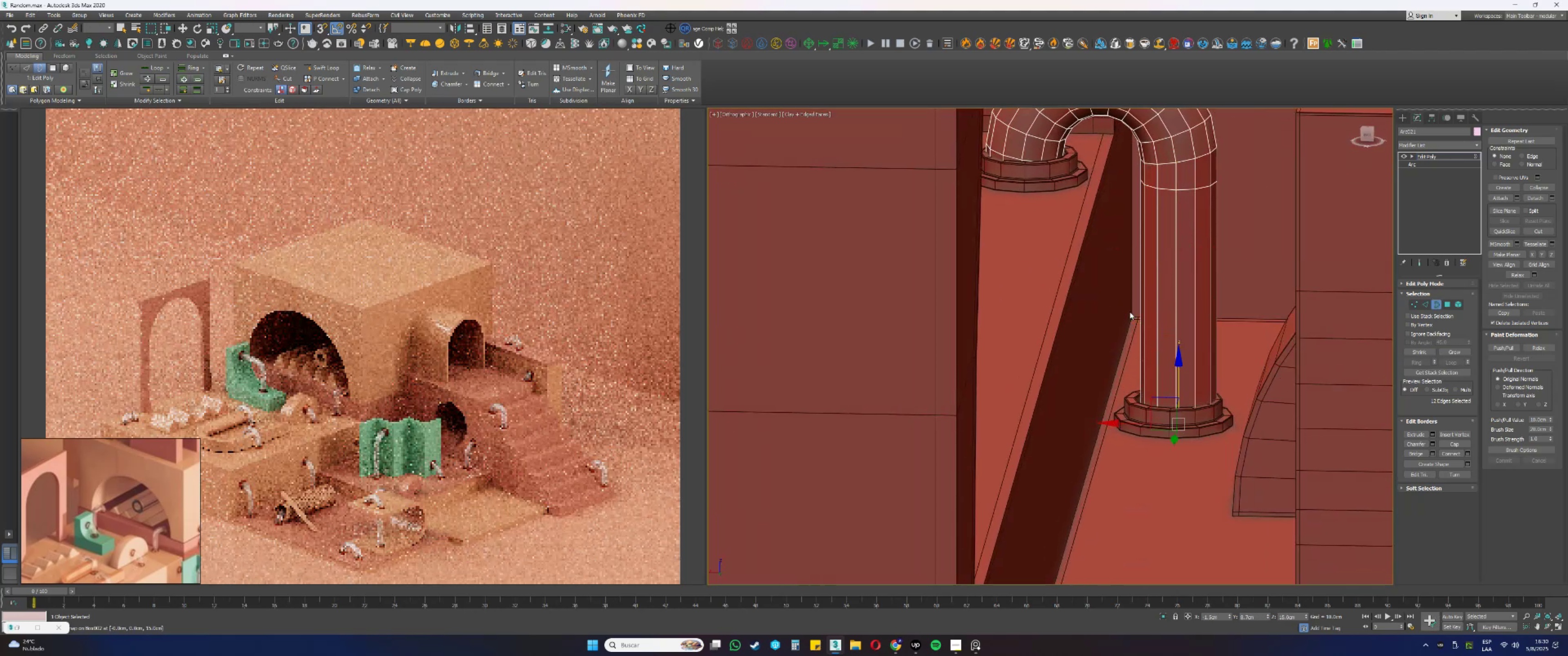 
hold_key(key=AltLeft, duration=0.75)
right_click([1130, 312])
 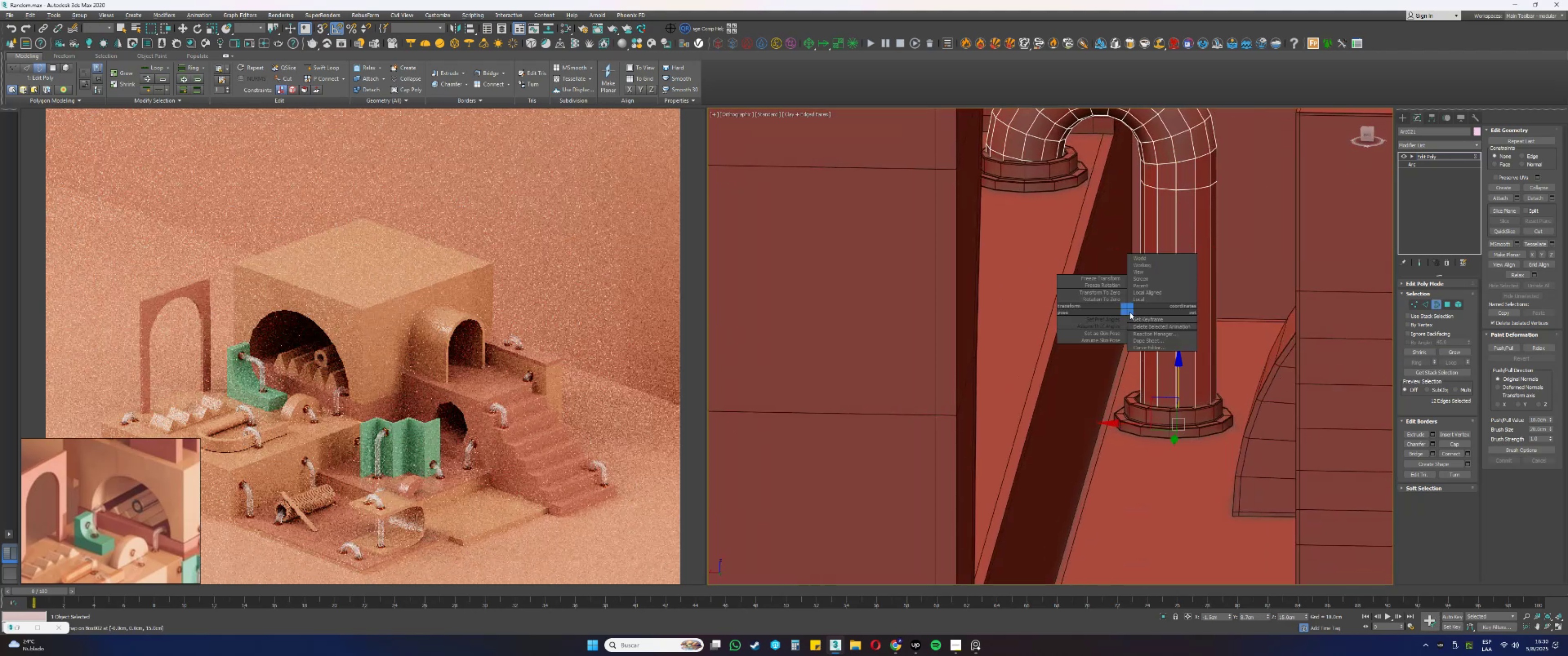 
key(Escape)
 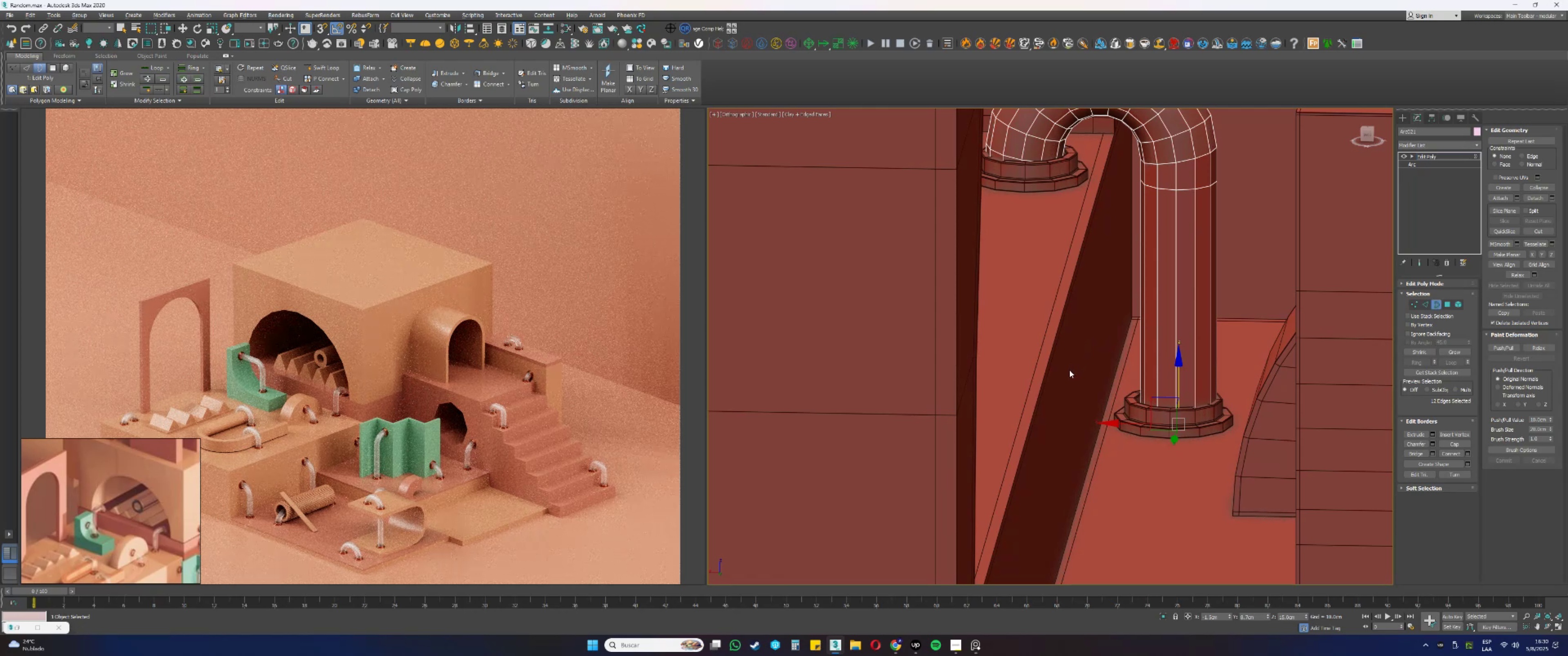 
wait(12.37)
 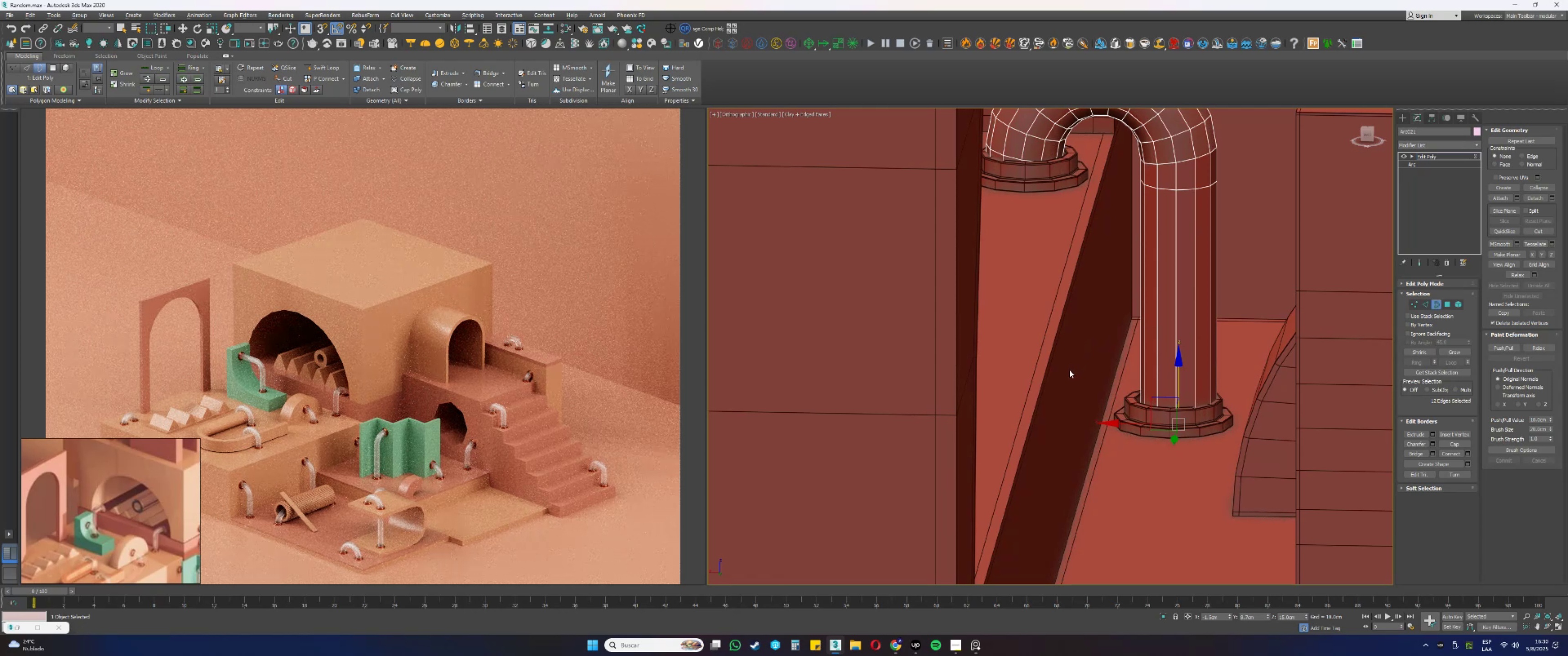 
hold_key(key=AltLeft, duration=0.49)
 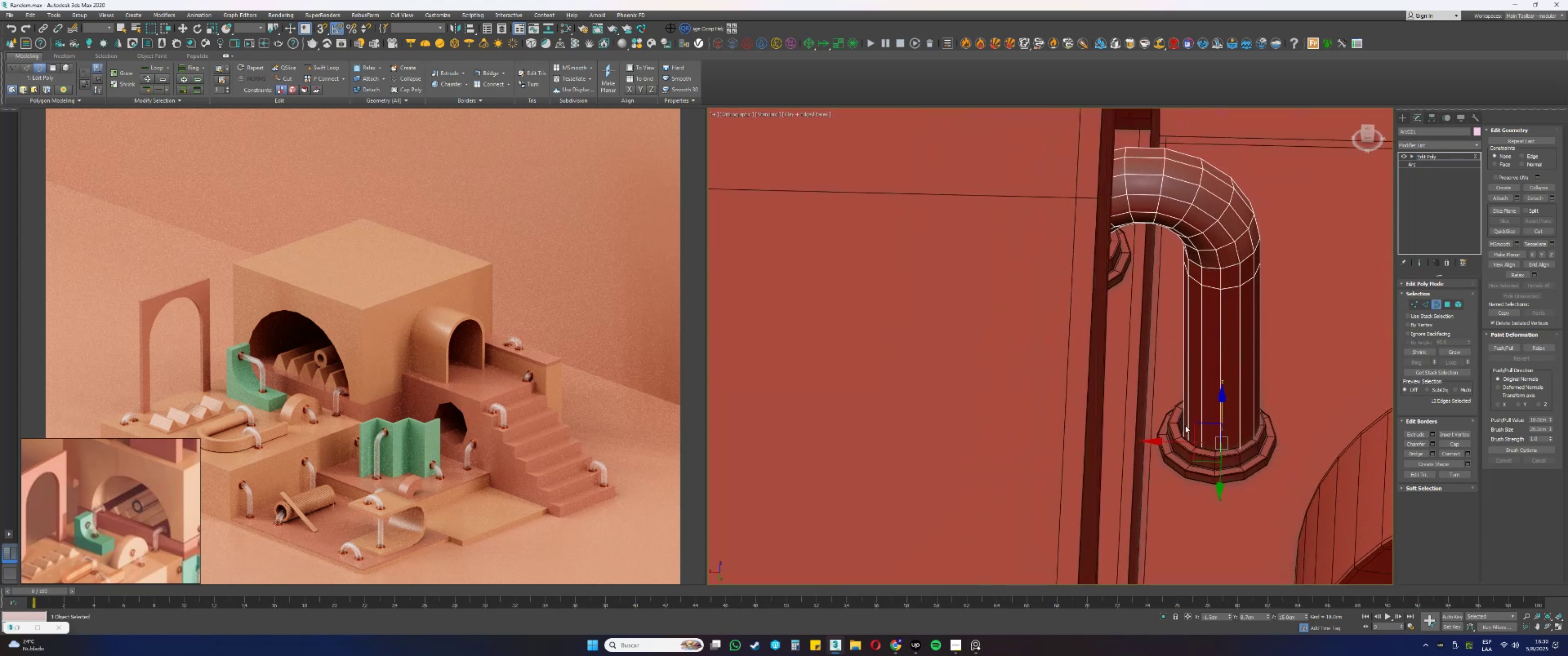 
key(Alt+AltLeft)
 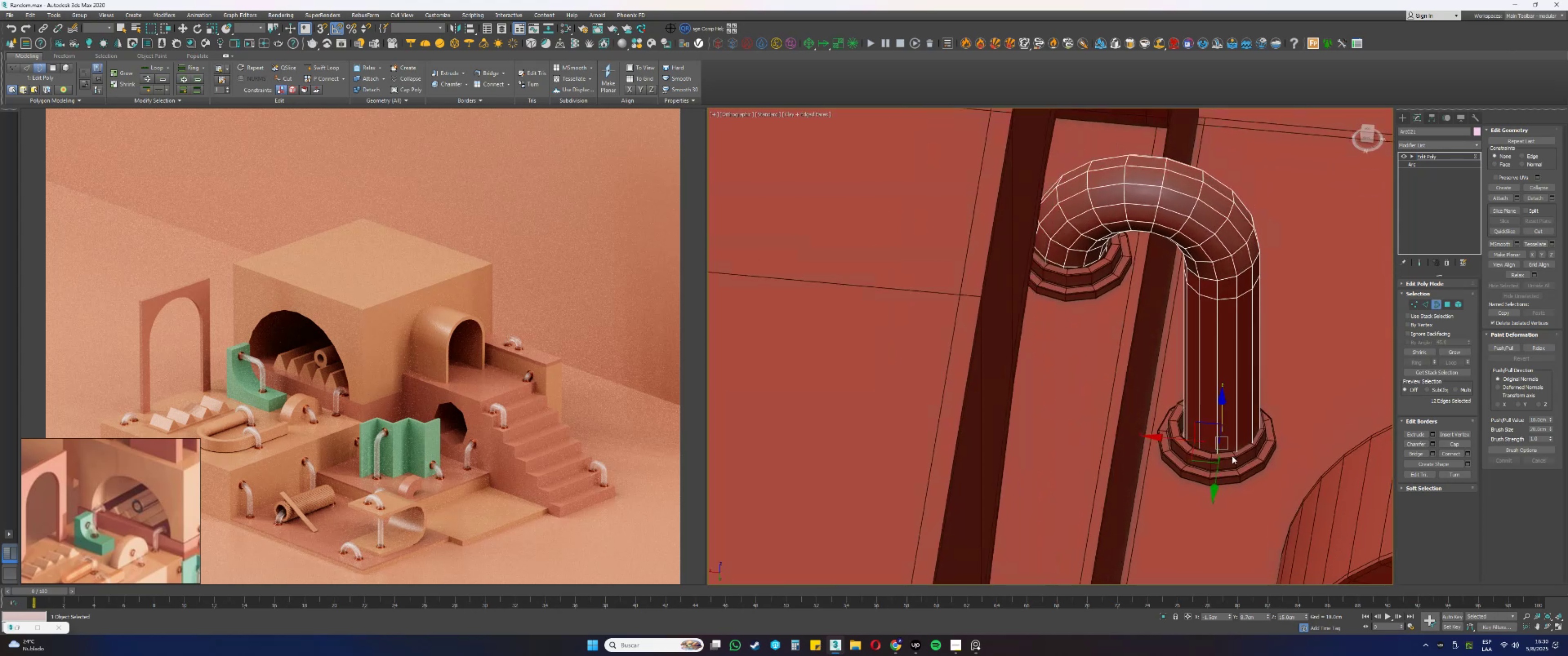 
scroll: coordinate [1231, 459], scroll_direction: up, amount: 2.0
 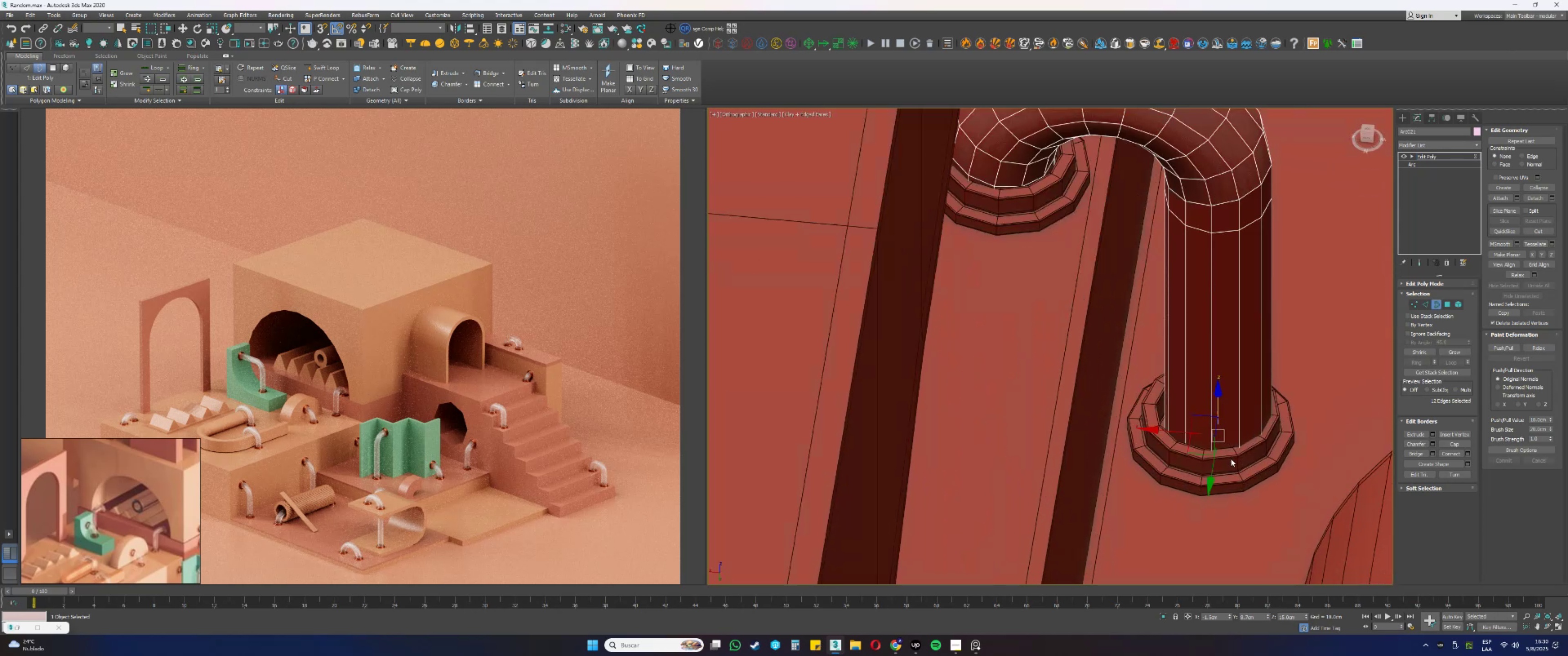 
key(3)
 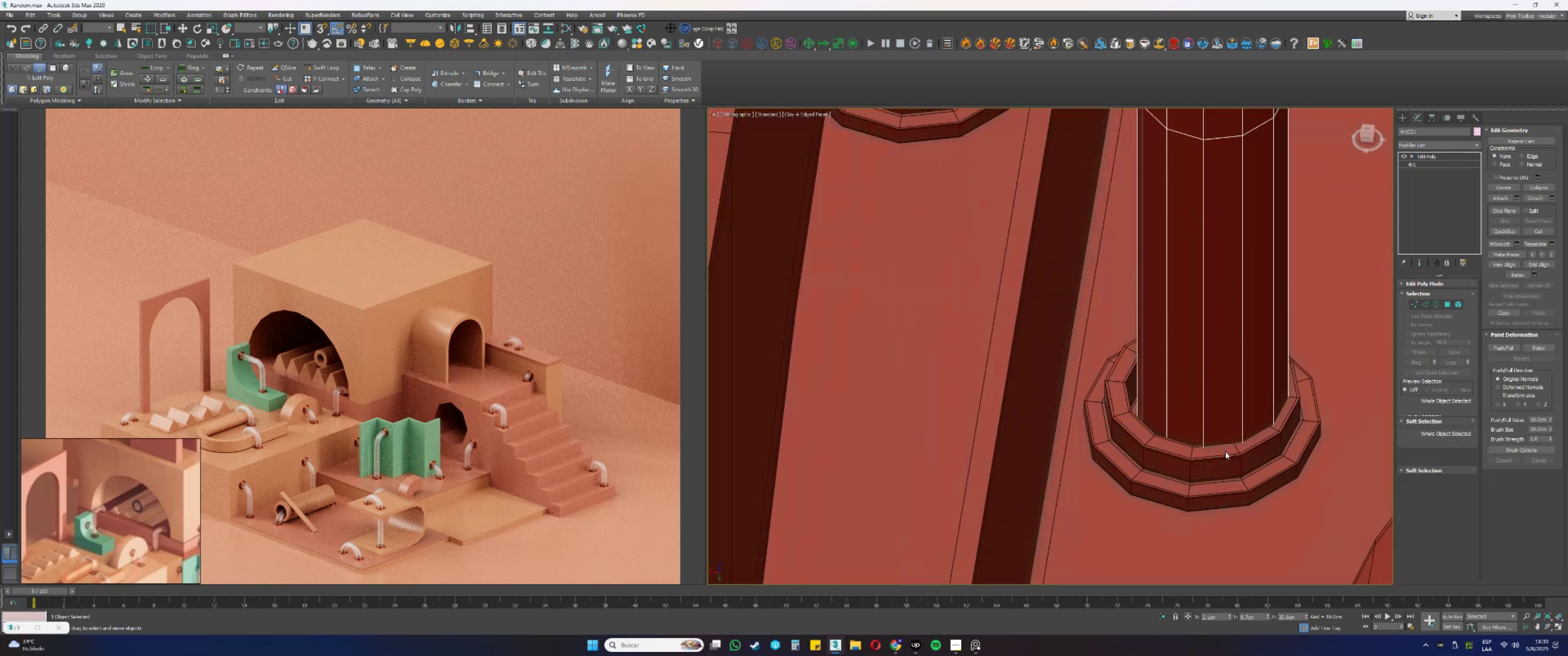 
scroll: coordinate [1210, 437], scroll_direction: up, amount: 2.0
 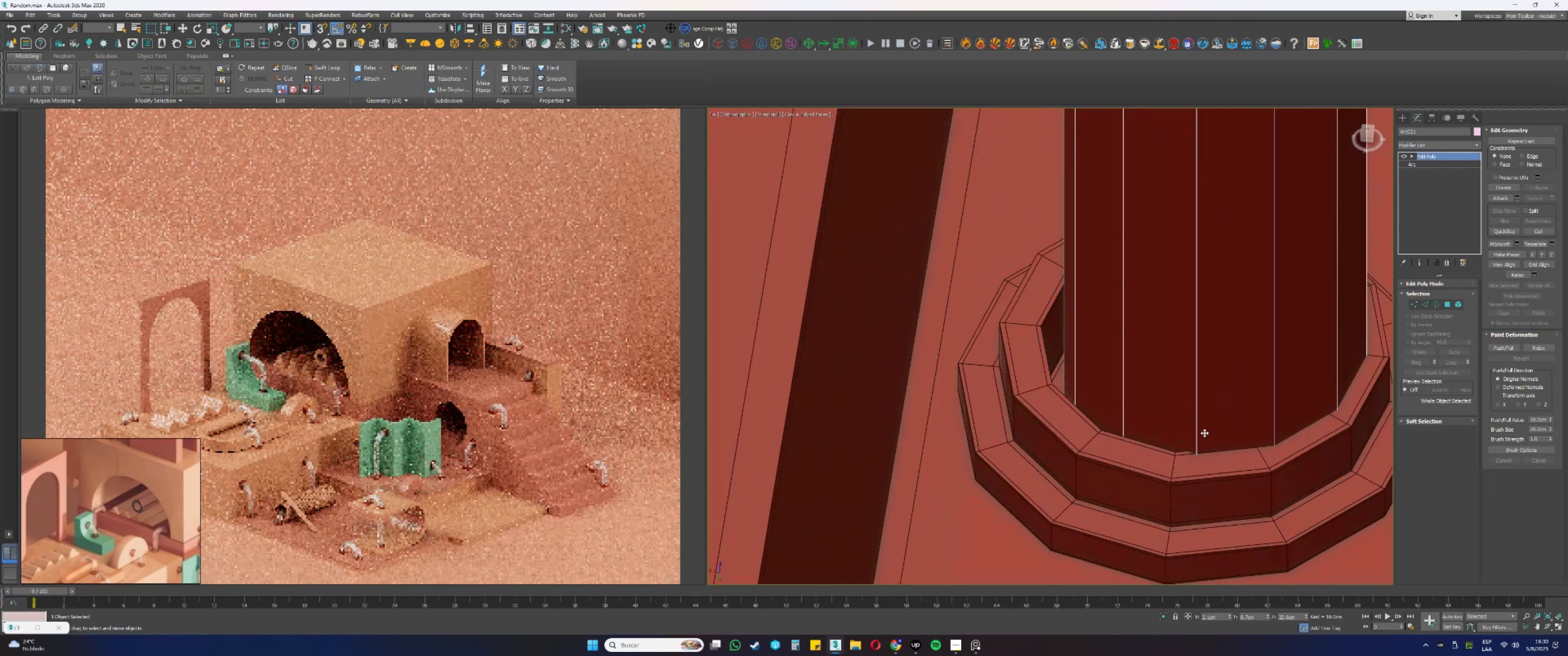 
left_click([1148, 463])
 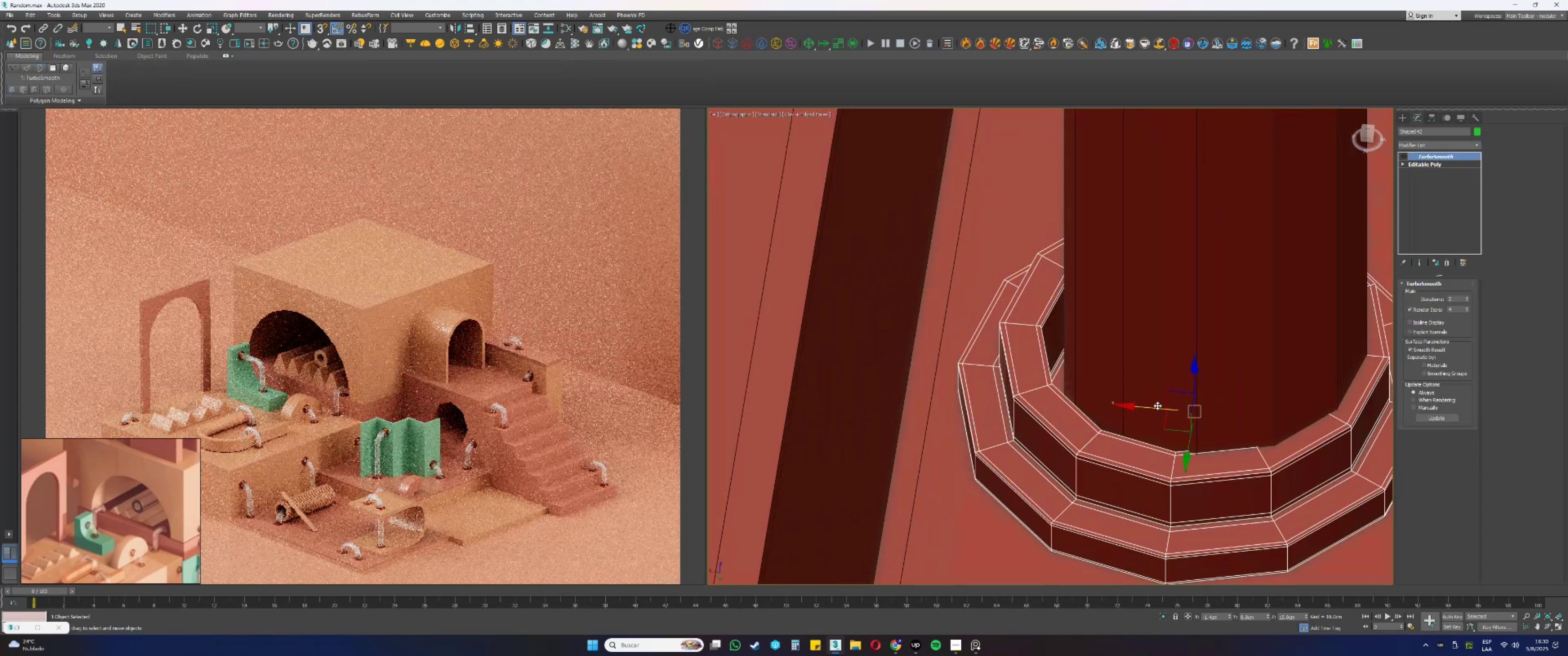 
type(ss)
 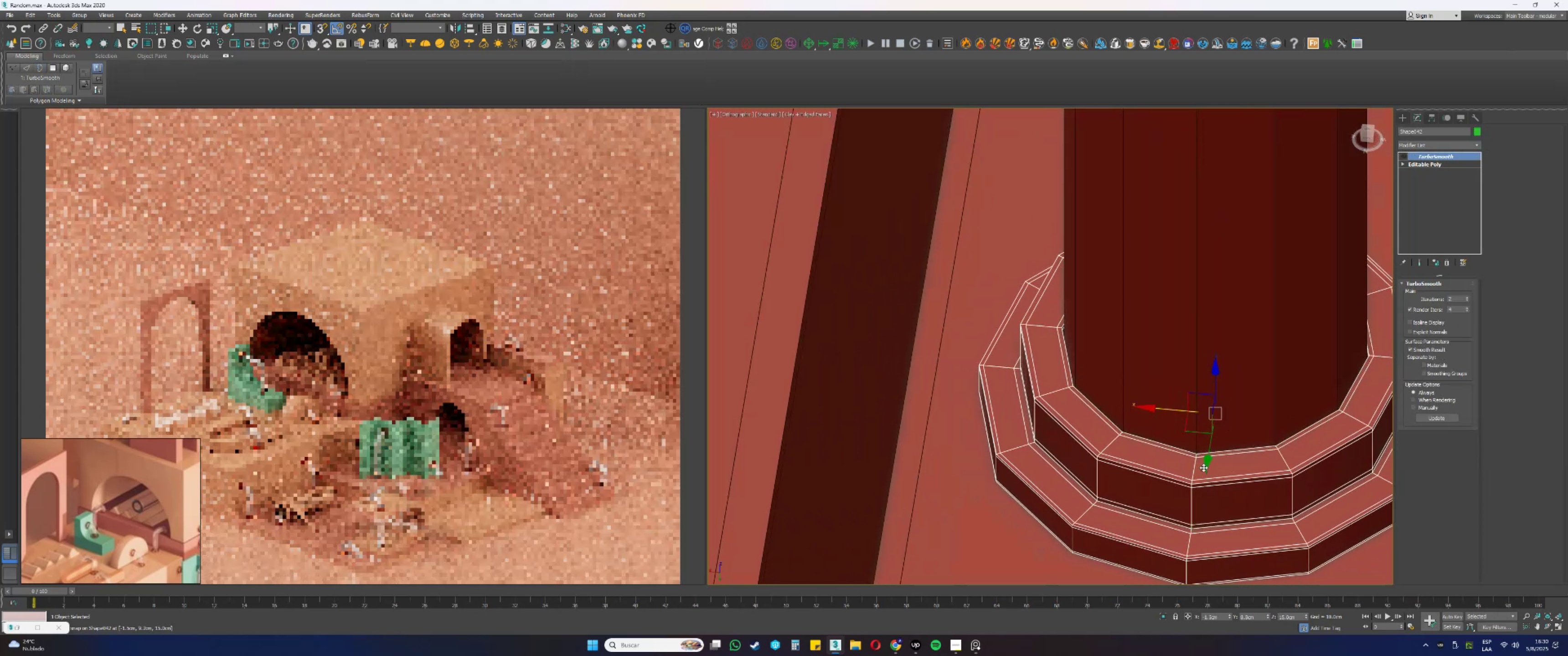 
scroll: coordinate [1176, 420], scroll_direction: down, amount: 5.0
 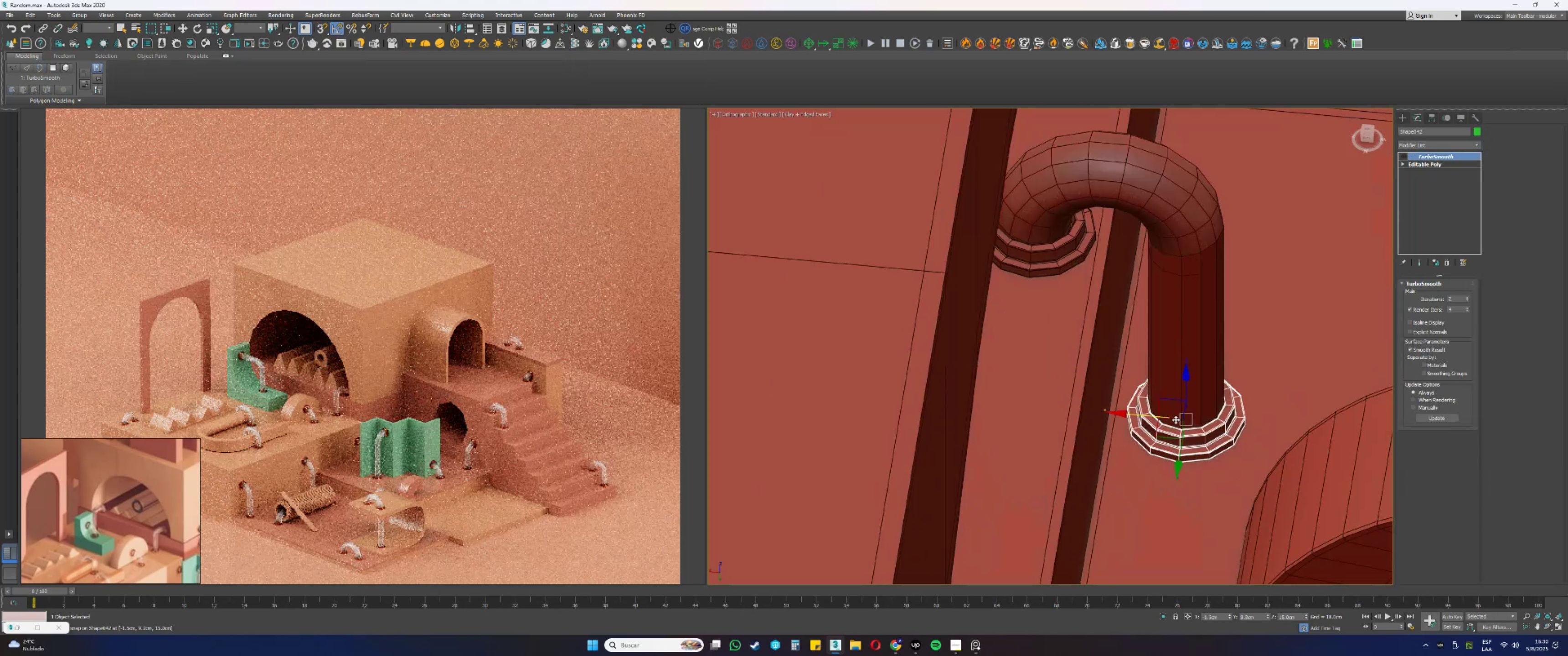 
hold_key(key=AltLeft, duration=0.35)
 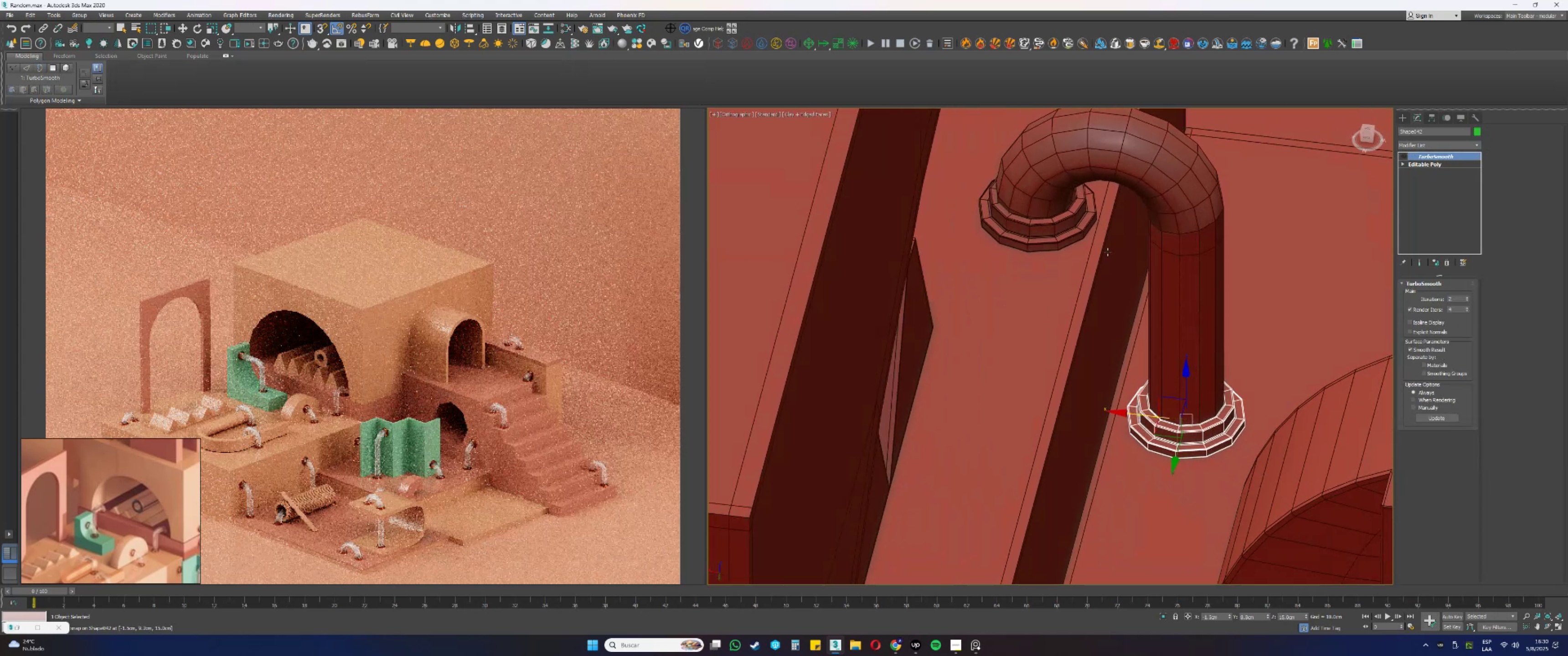 
scroll: coordinate [1053, 218], scroll_direction: up, amount: 4.0
 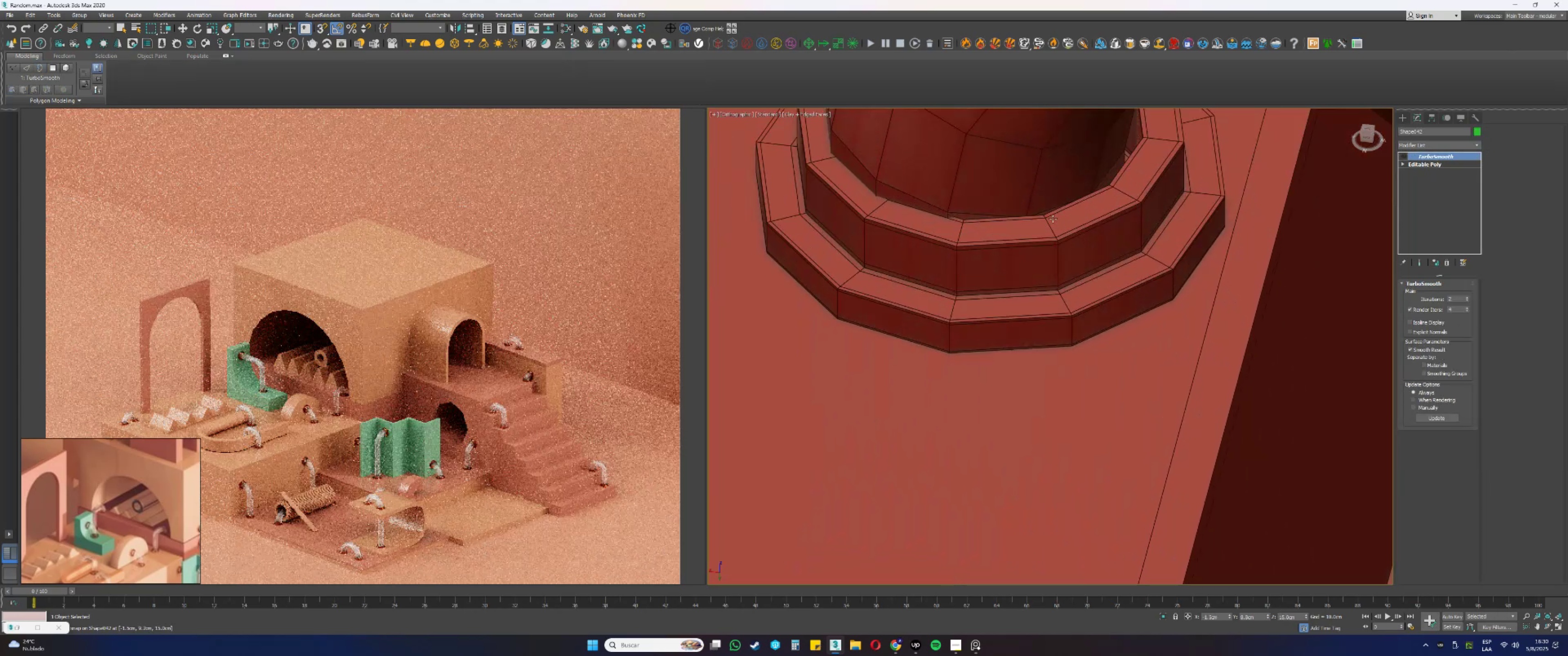 
left_click([1053, 247])
 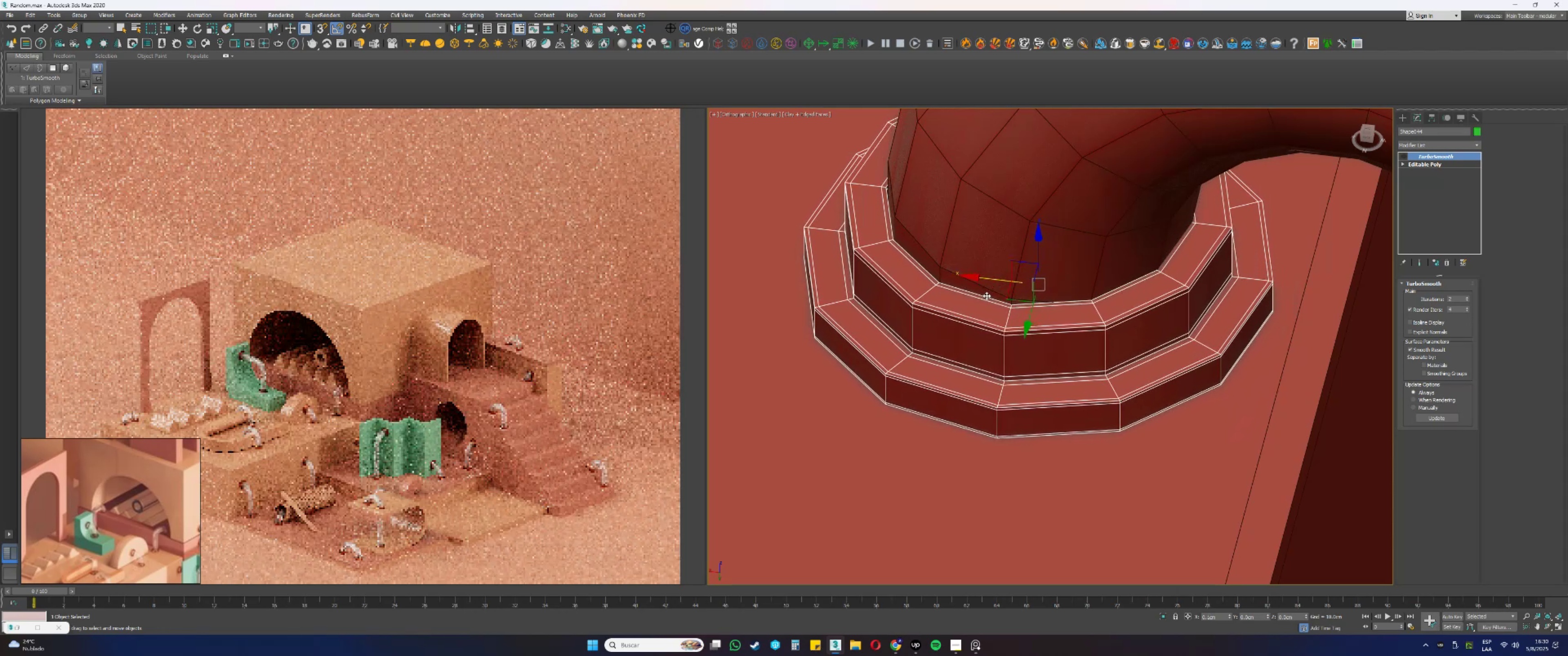 
wait(5.52)
 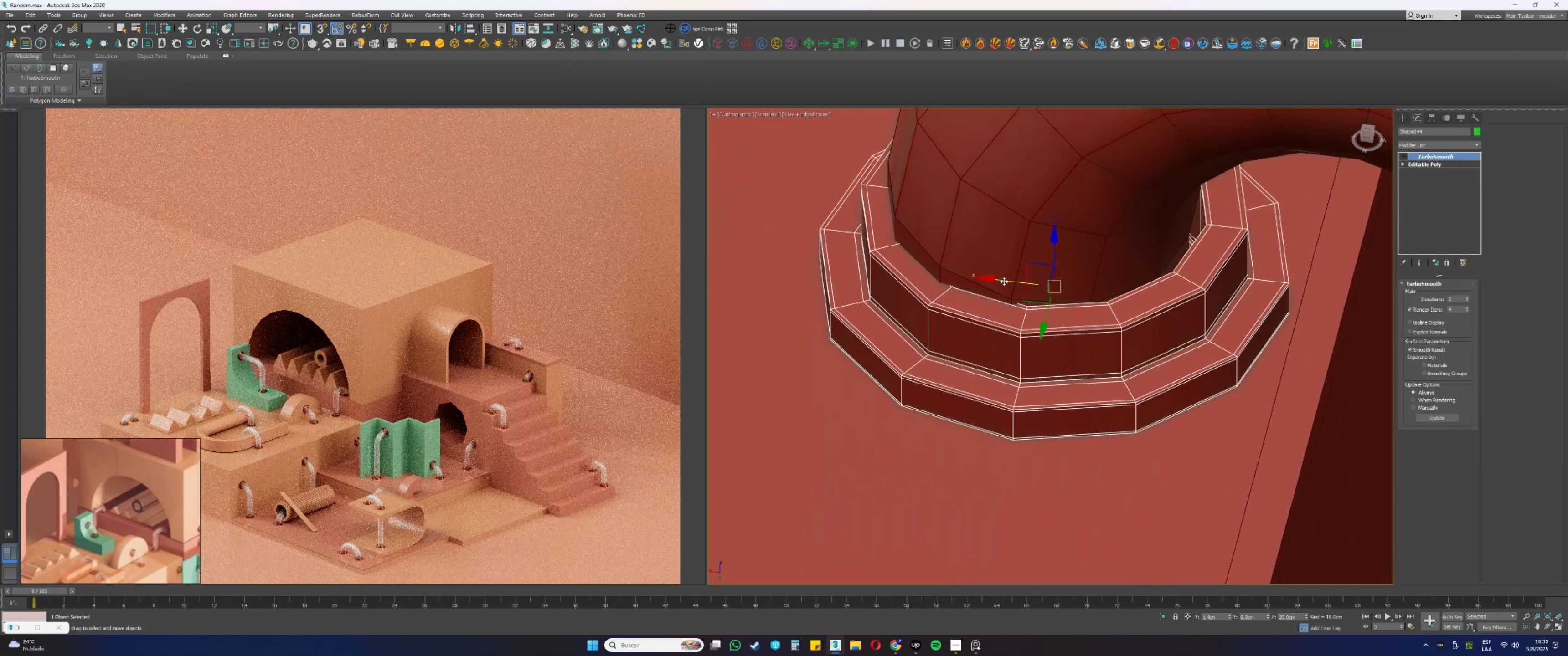 
scroll: coordinate [1001, 318], scroll_direction: down, amount: 3.0
 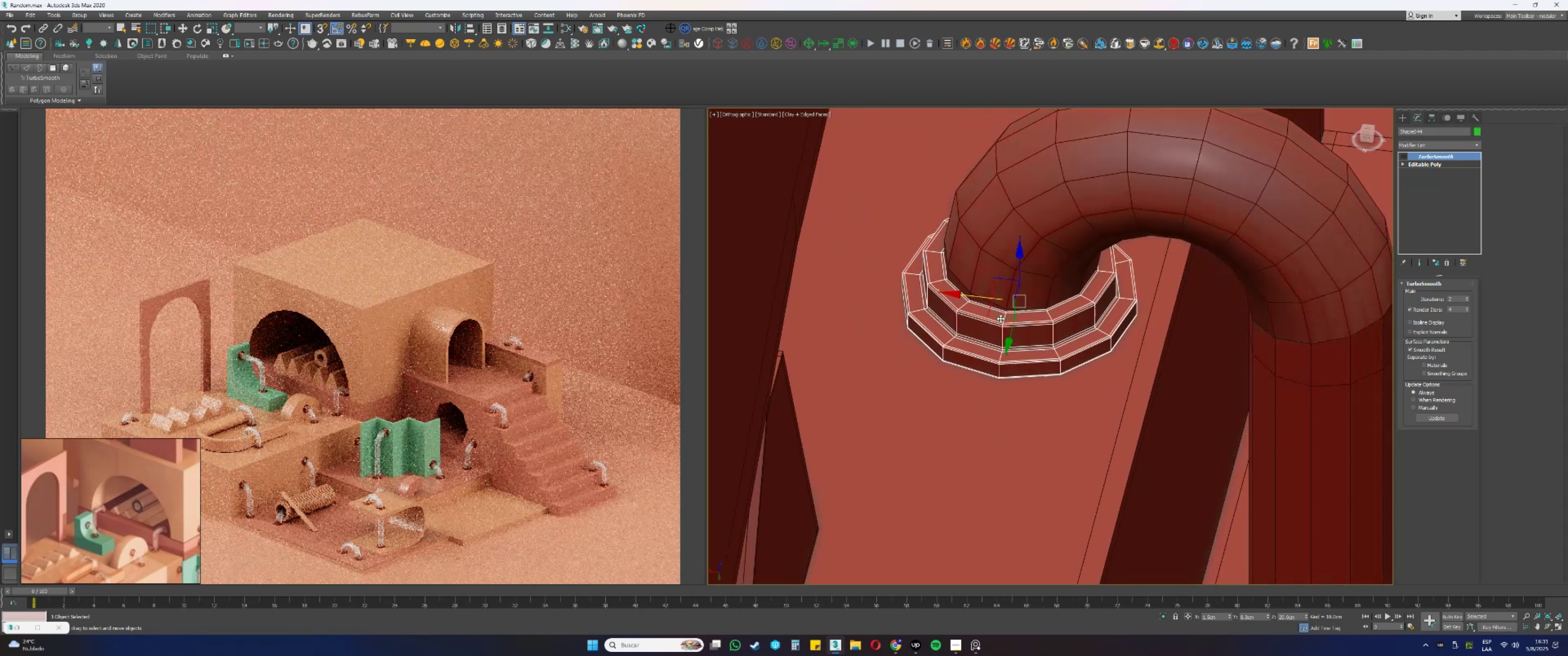 
key(Alt+AltLeft)
 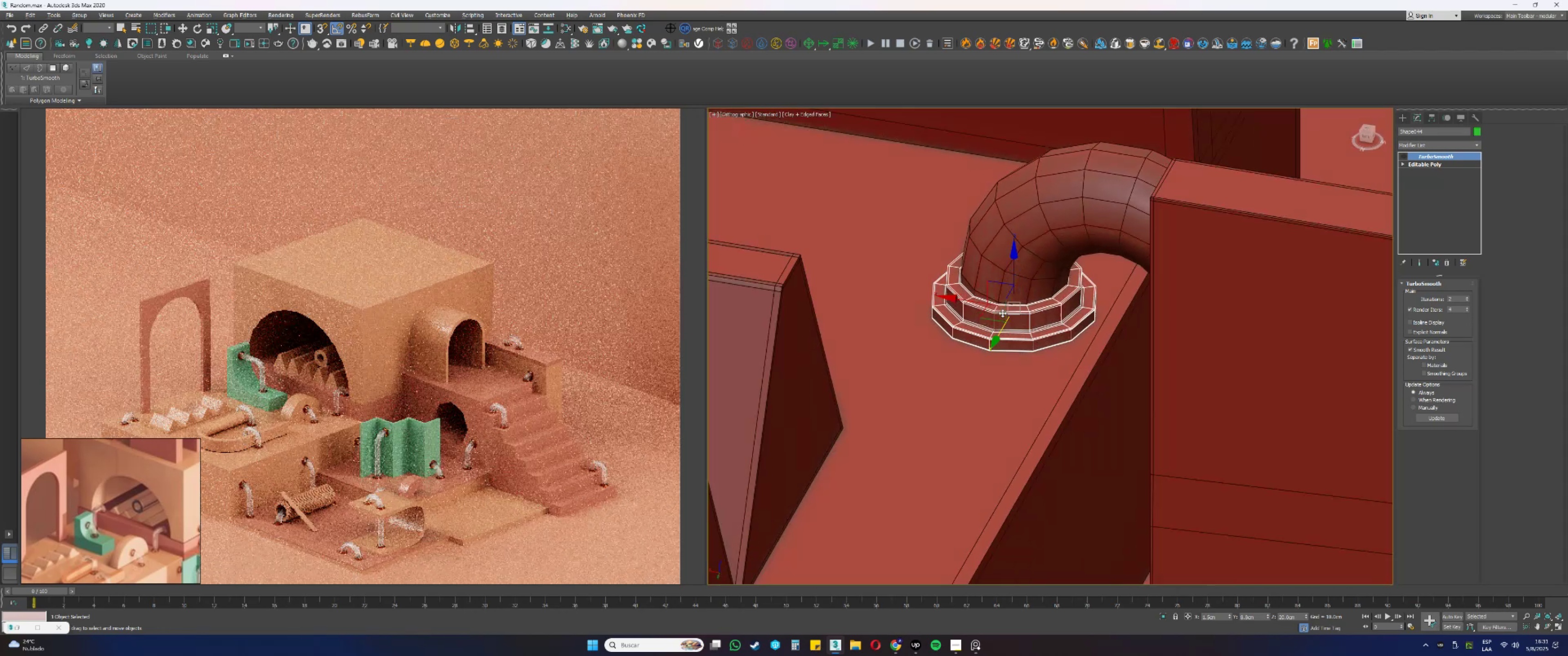 
scroll: coordinate [1081, 290], scroll_direction: down, amount: 2.0
 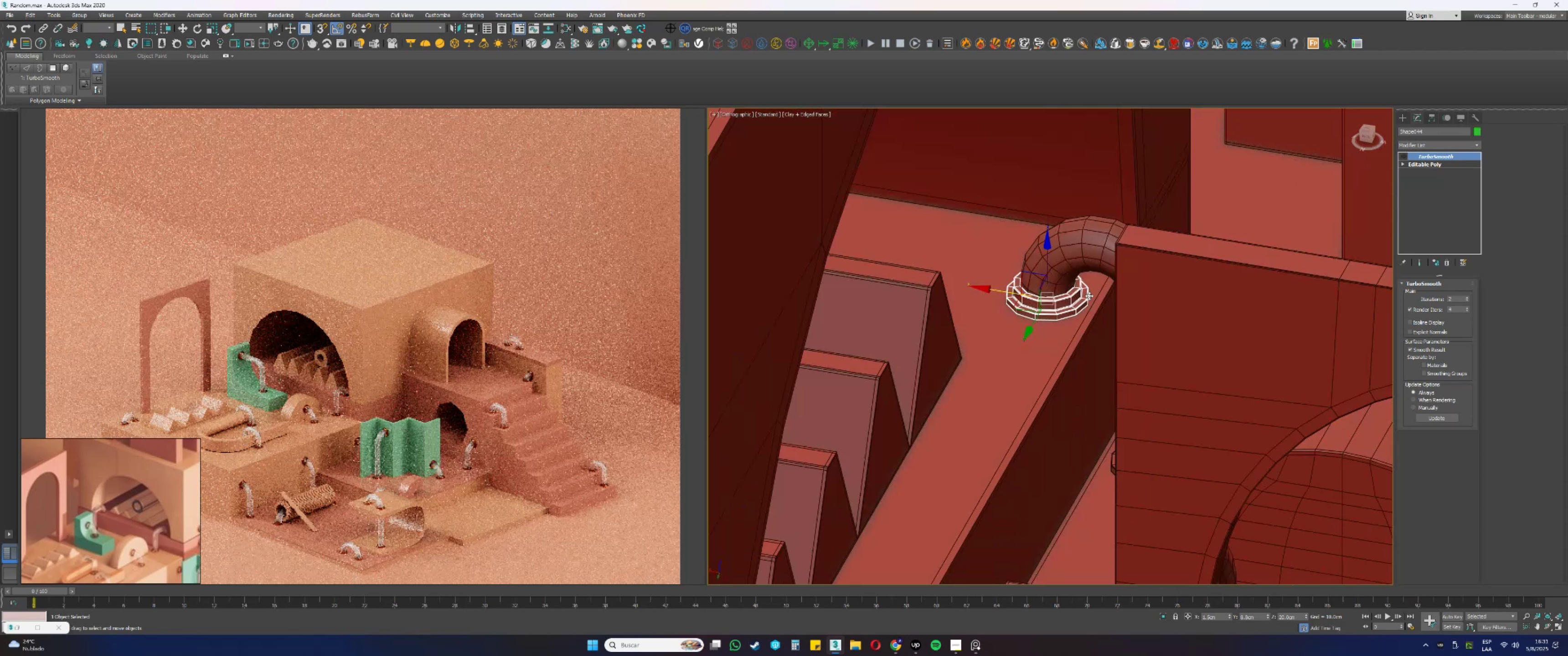 
hold_key(key=AltLeft, duration=0.42)
 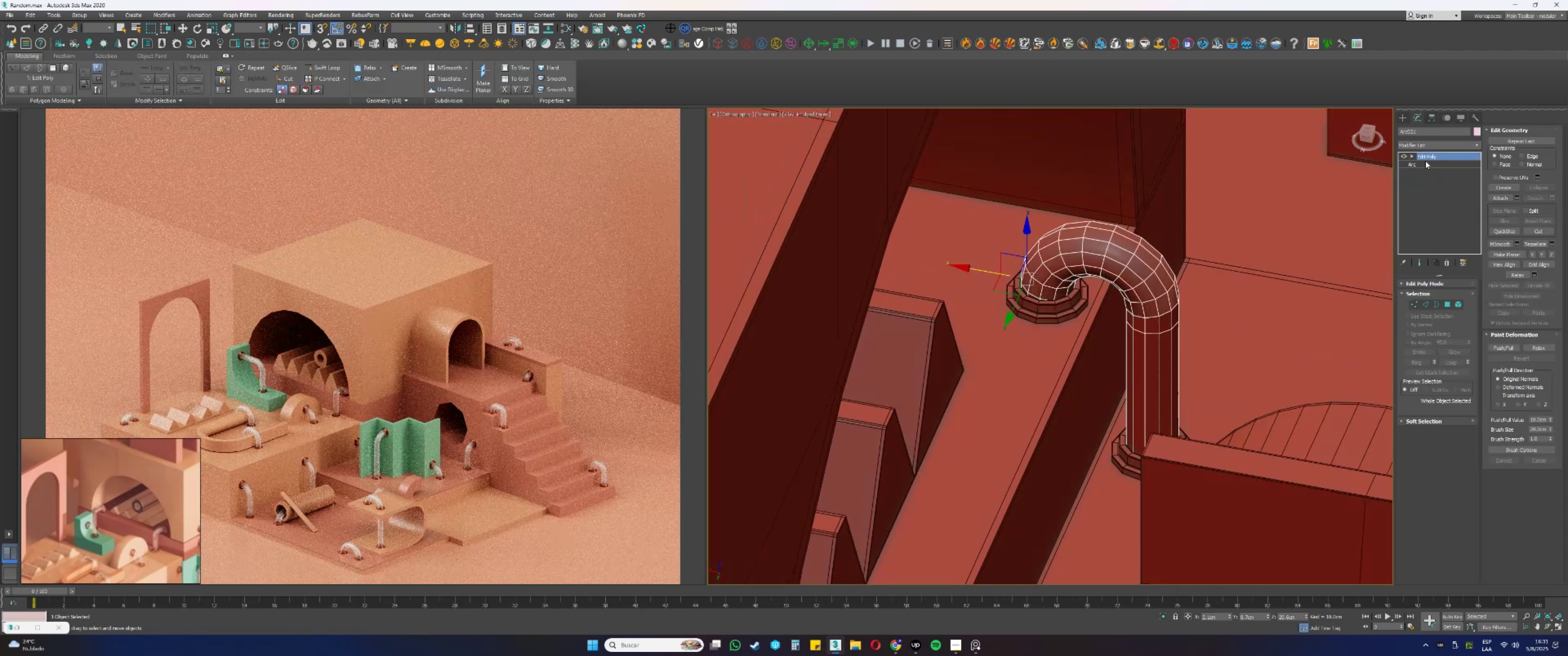 
key(4)
 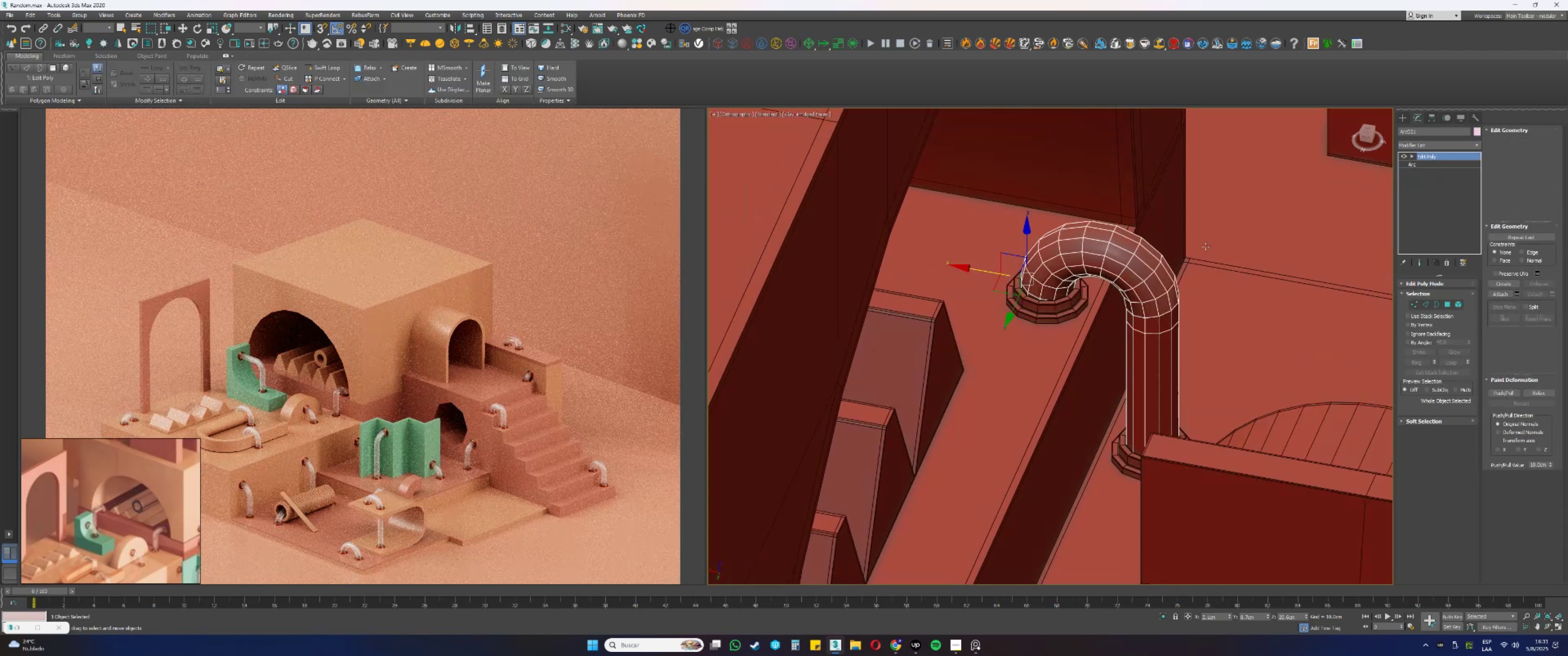 
key(F3)
 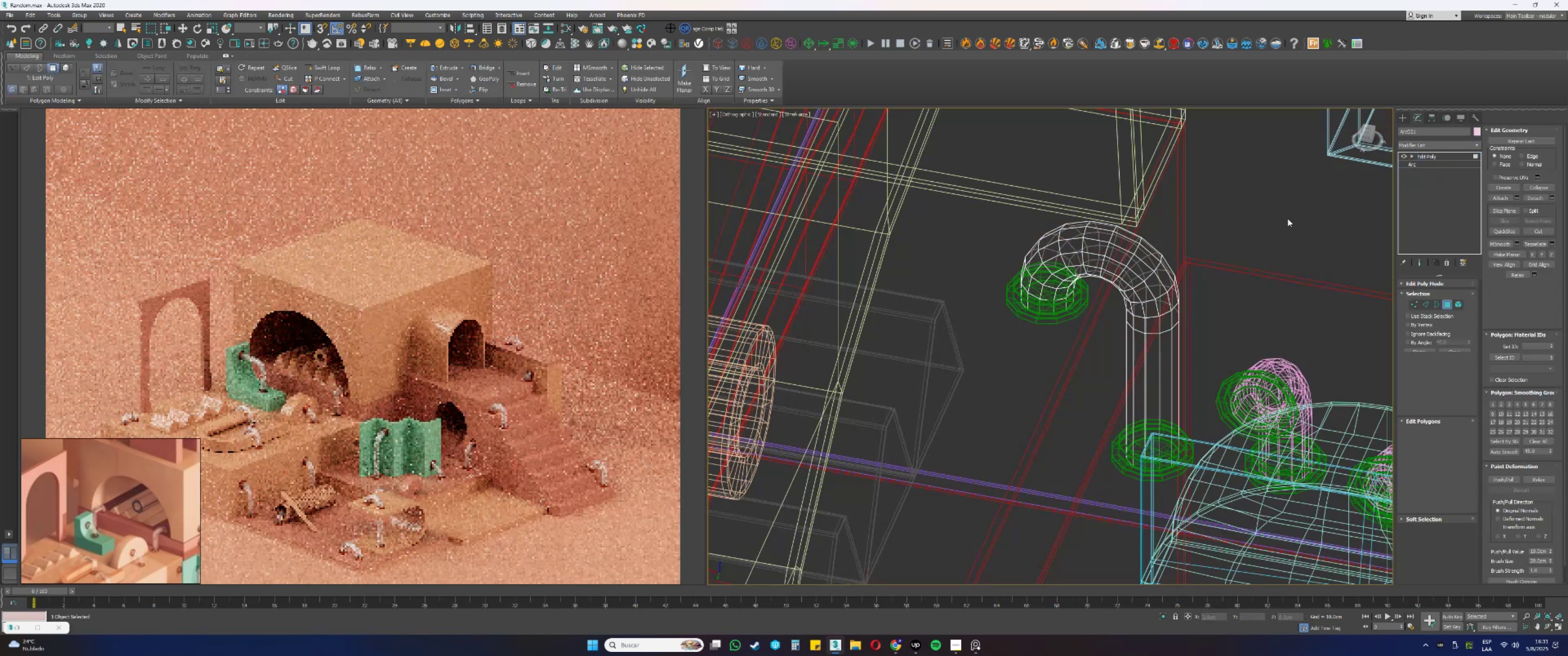 
hold_key(key=AltLeft, duration=0.98)
 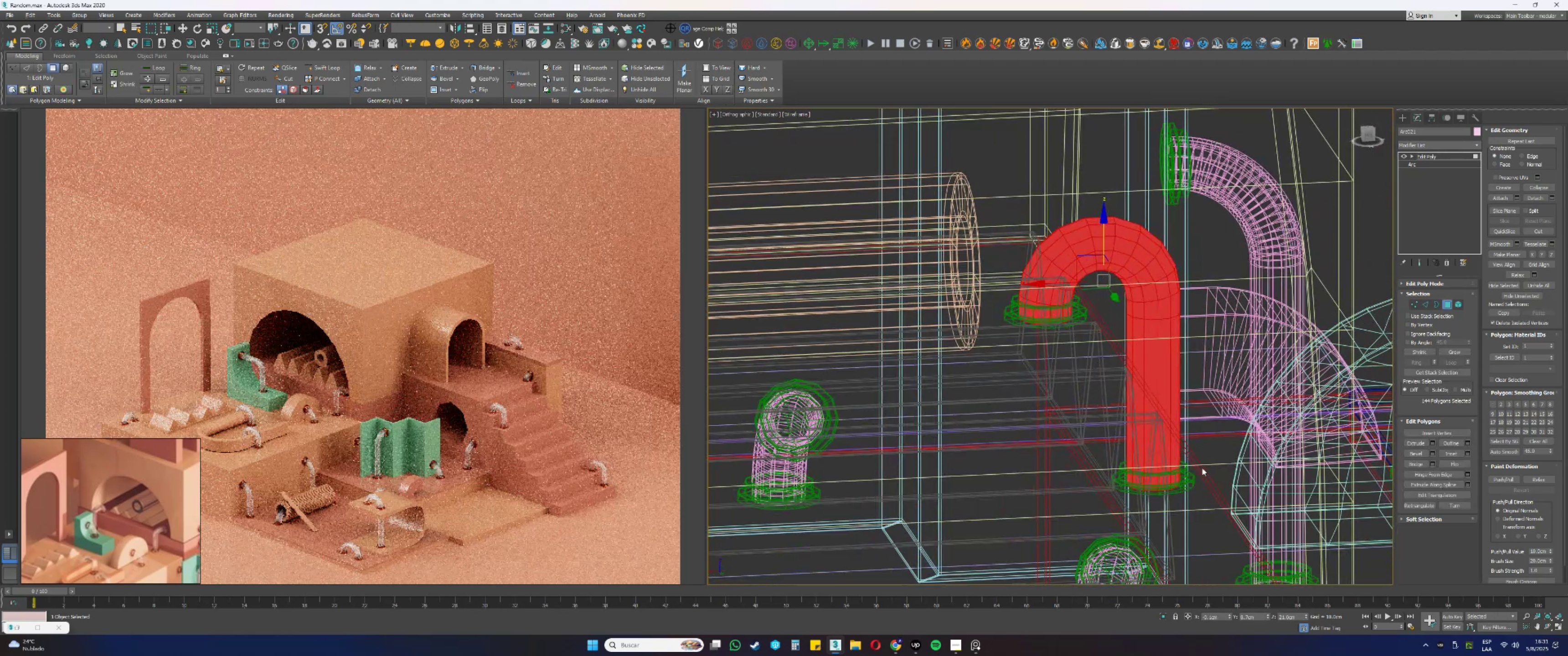 
scroll: coordinate [1148, 467], scroll_direction: up, amount: 7.0
 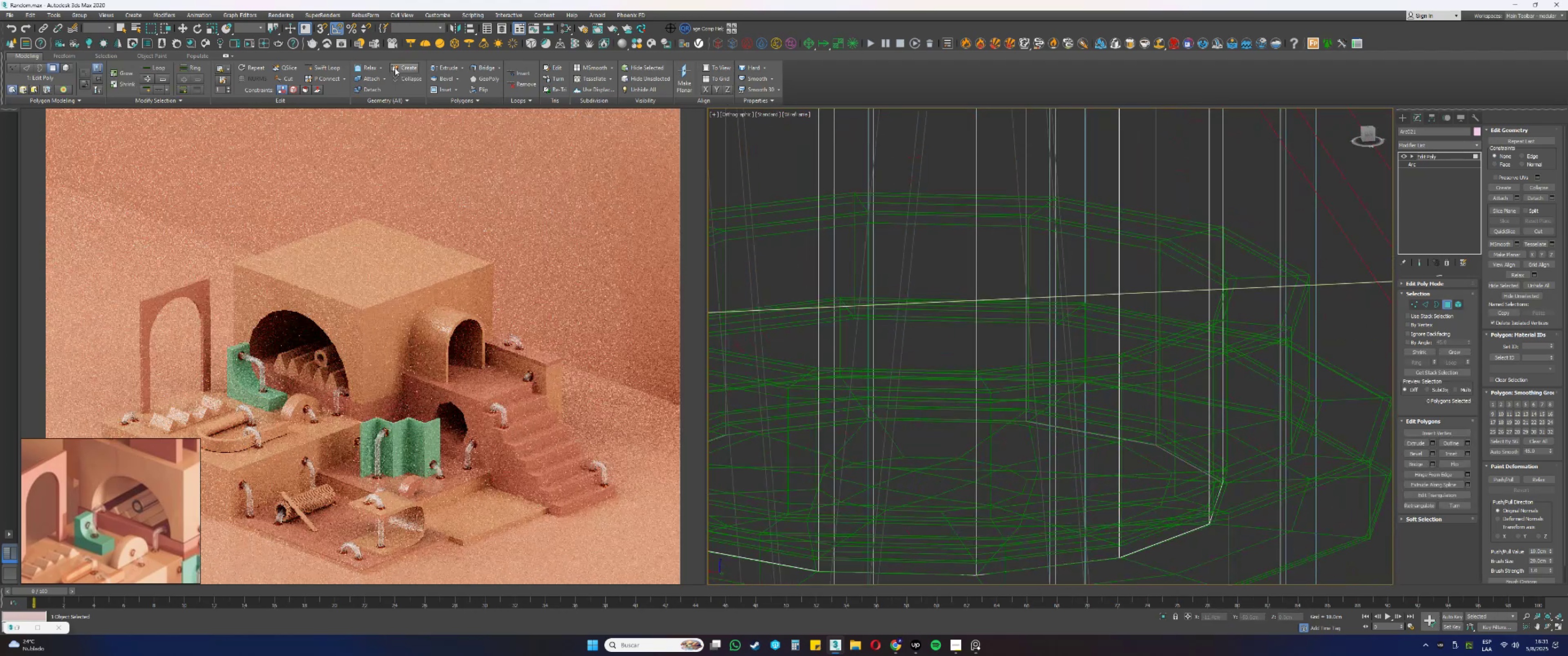 
left_click([329, 68])
 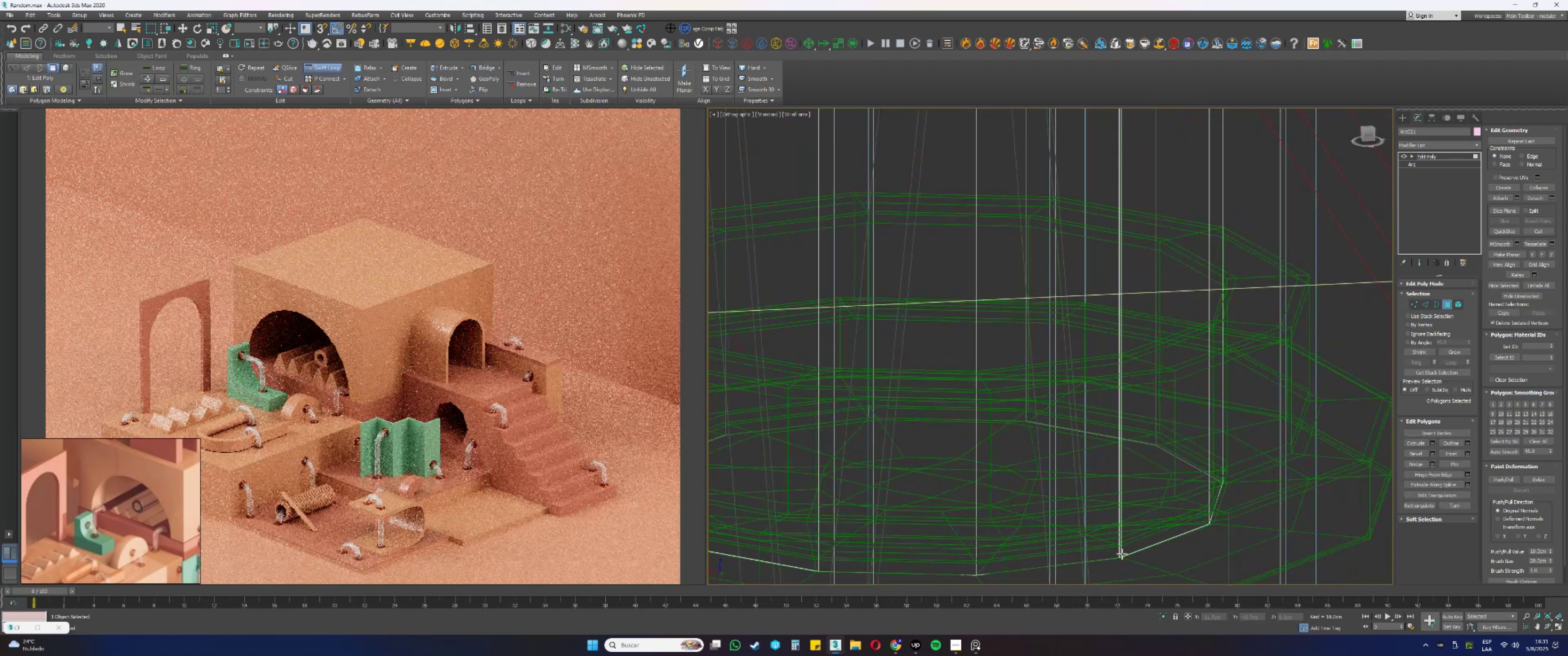 
scroll: coordinate [1114, 472], scroll_direction: down, amount: 5.0
 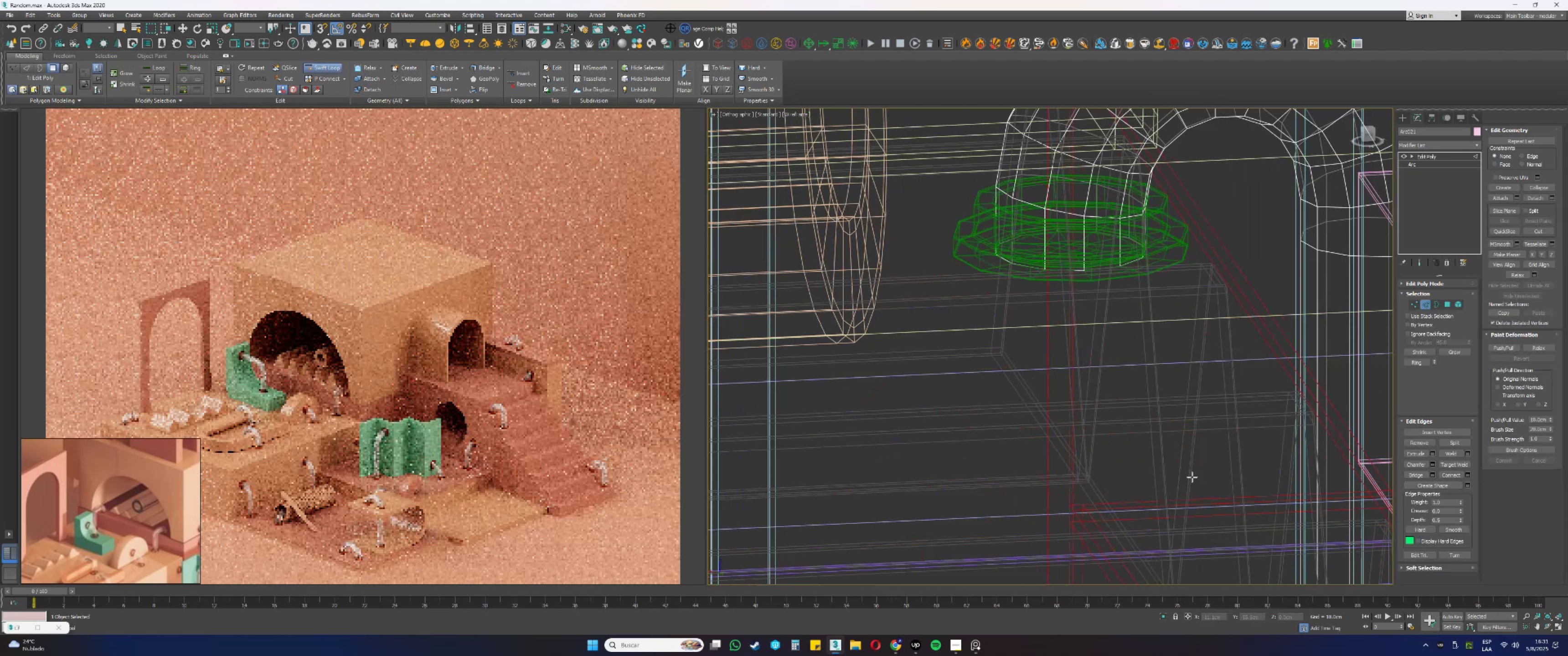 
scroll: coordinate [1042, 250], scroll_direction: up, amount: 2.0
 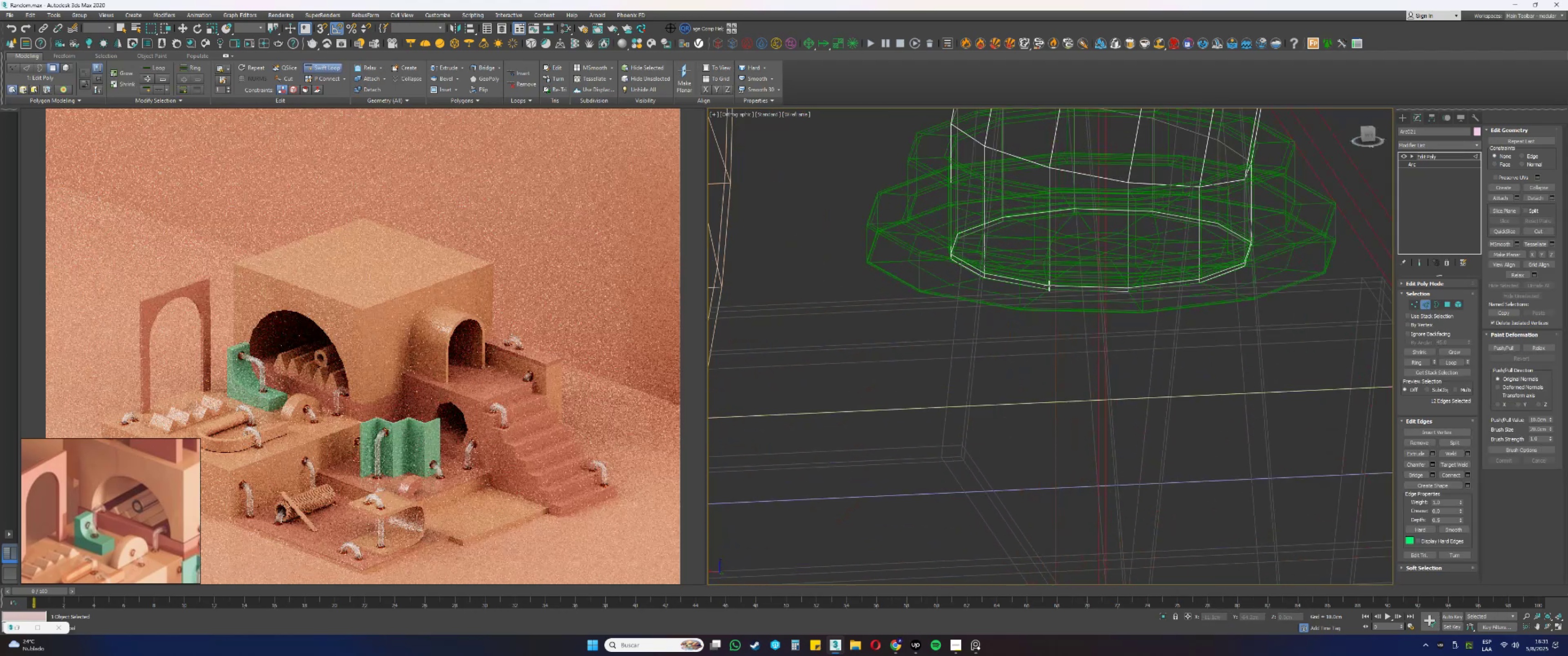 
right_click([1057, 282])
 